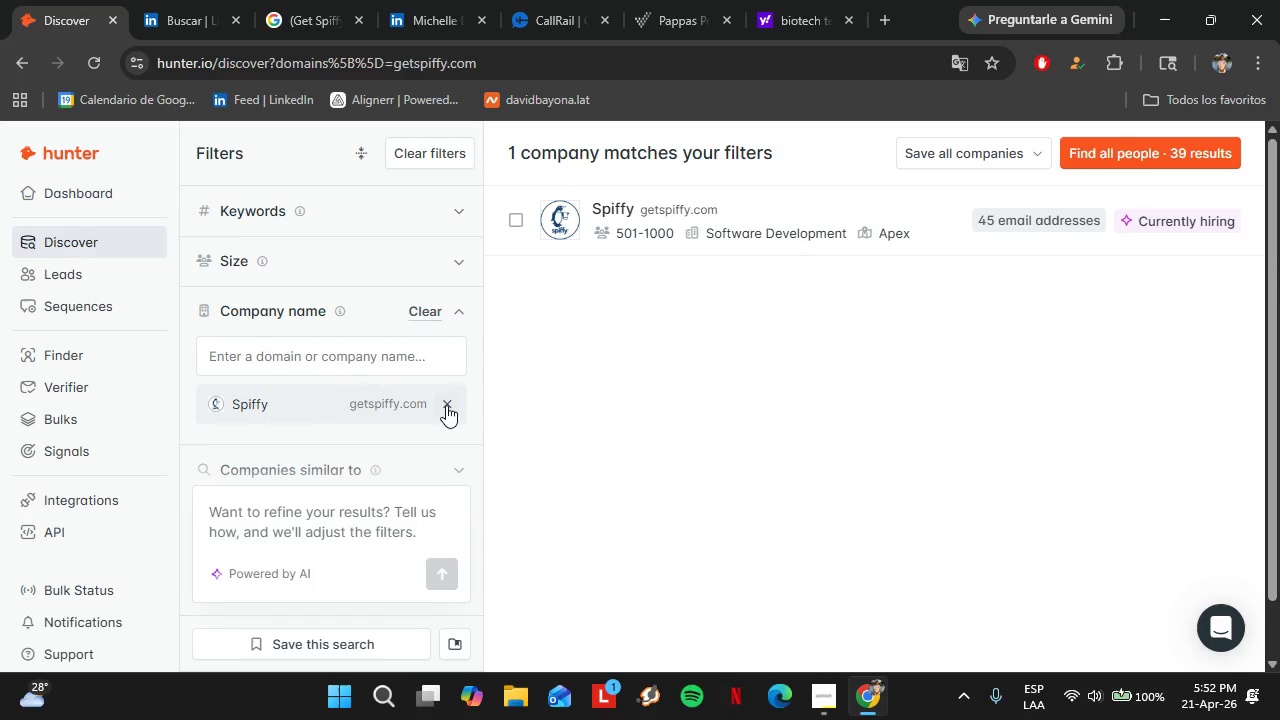 
type(Edgewise Networks)
 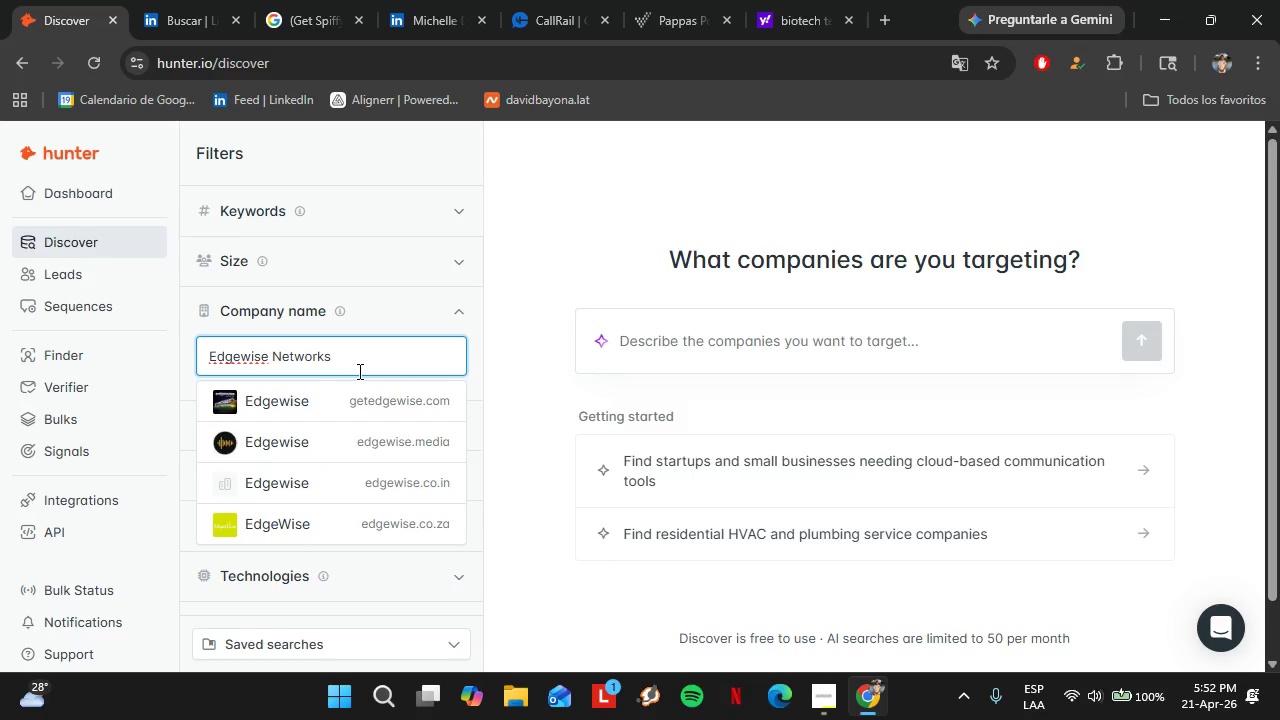 
wait(7.86)
 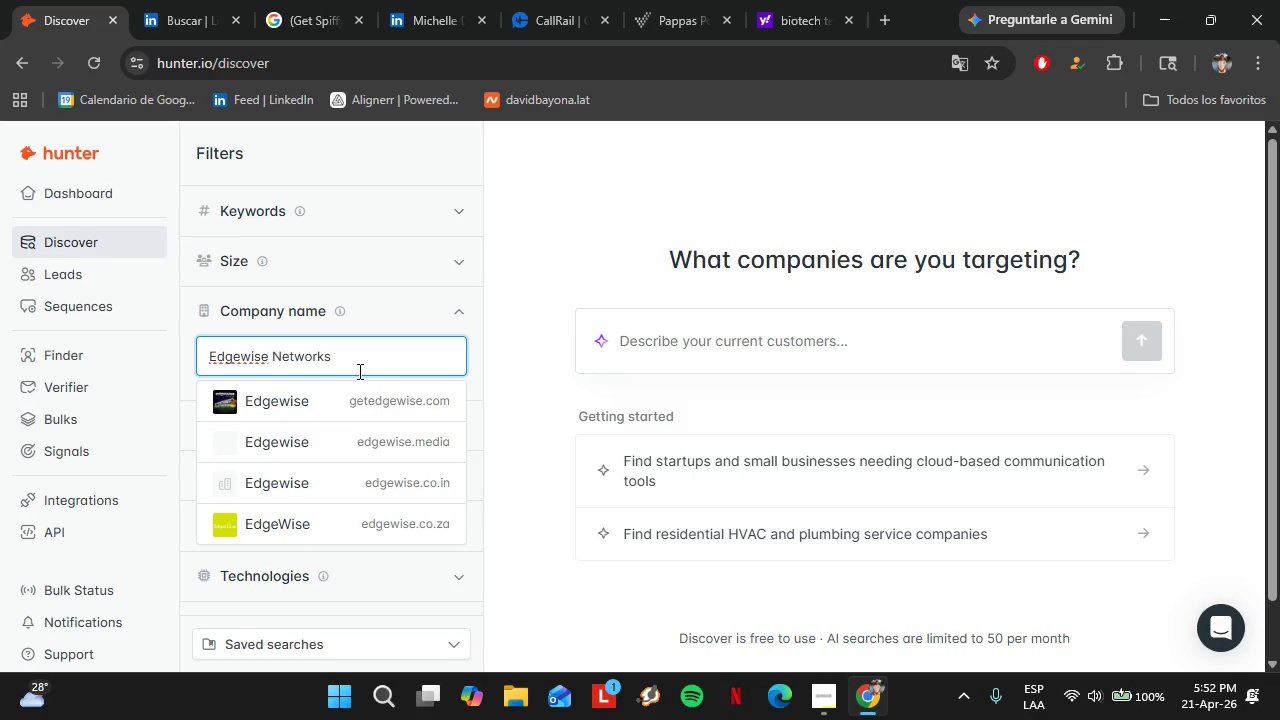 
left_click_drag(start_coordinate=[357, 370], to_coordinate=[352, 367])
 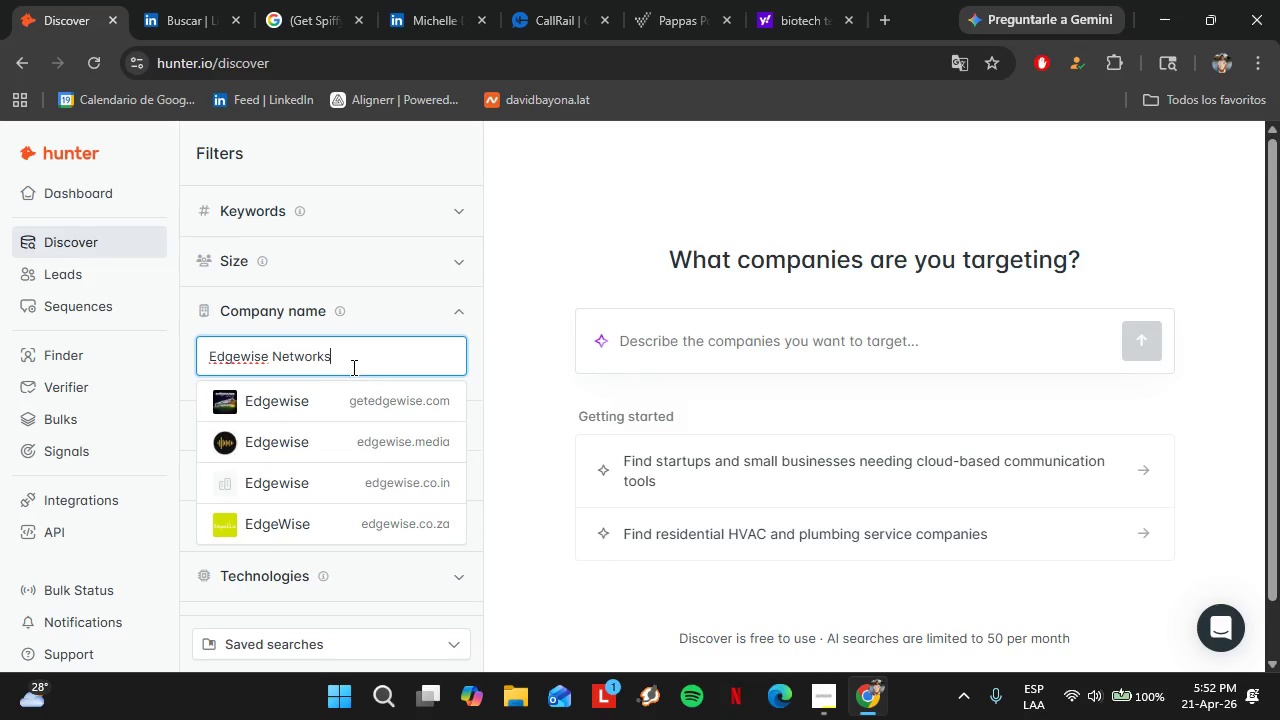 
left_click_drag(start_coordinate=[352, 367], to_coordinate=[191, 344])
 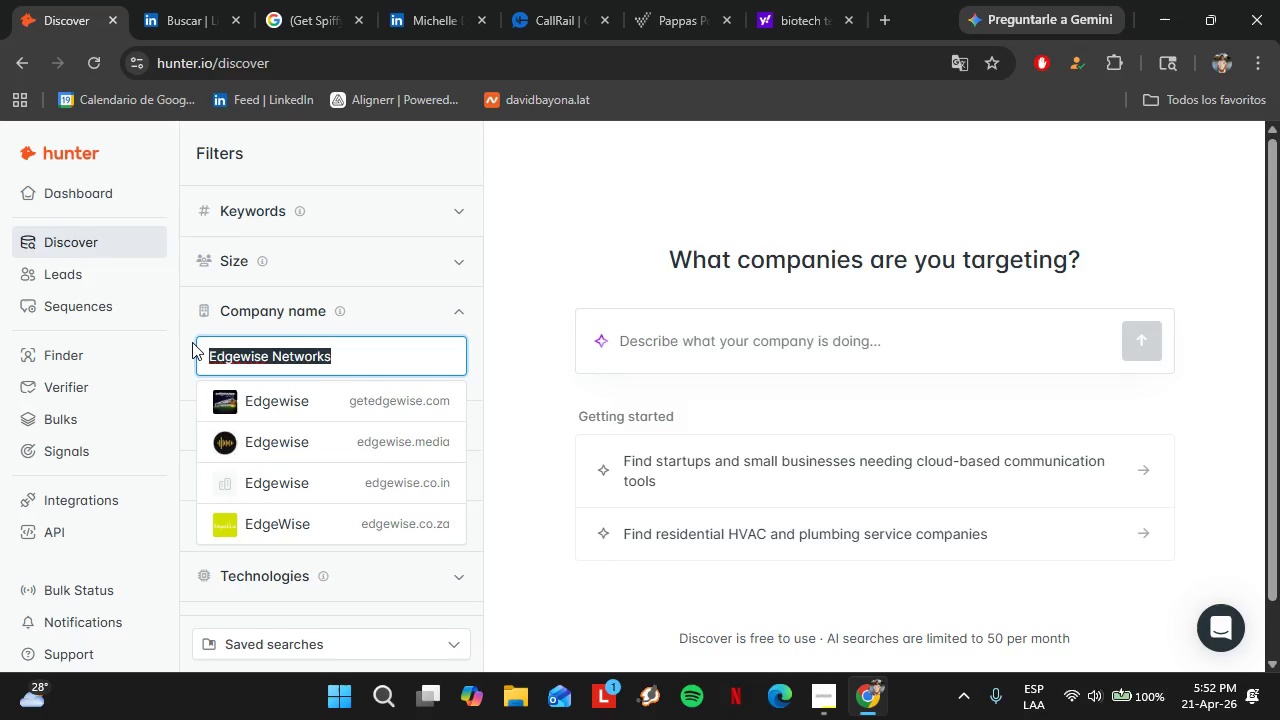 
type(Edgewise.net)
 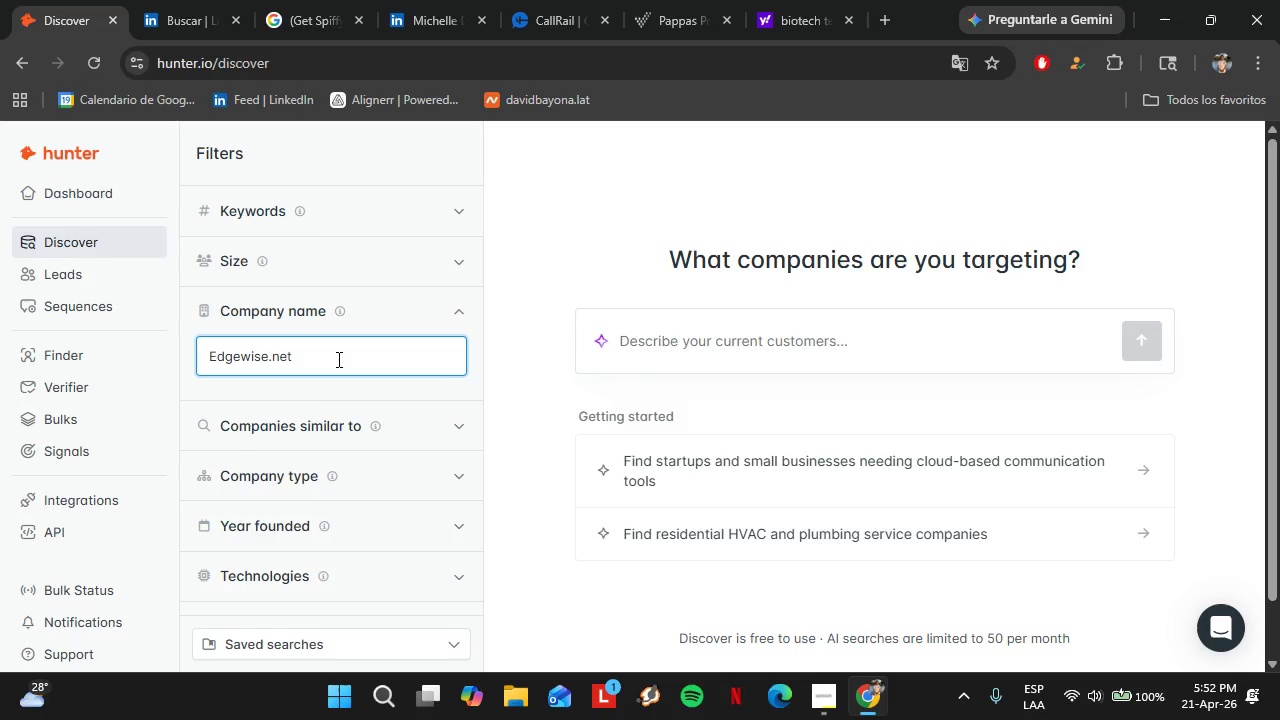 
left_click_drag(start_coordinate=[337, 359], to_coordinate=[176, 356])
 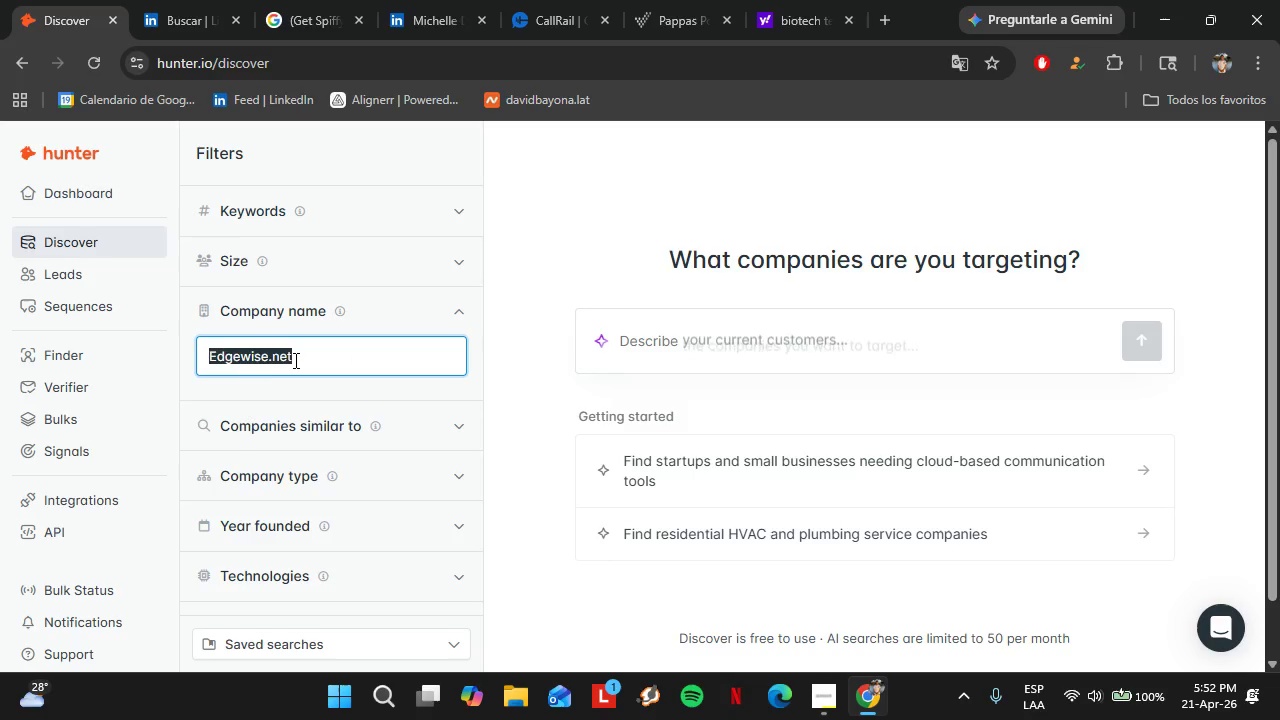 
left_click([296, 360])
 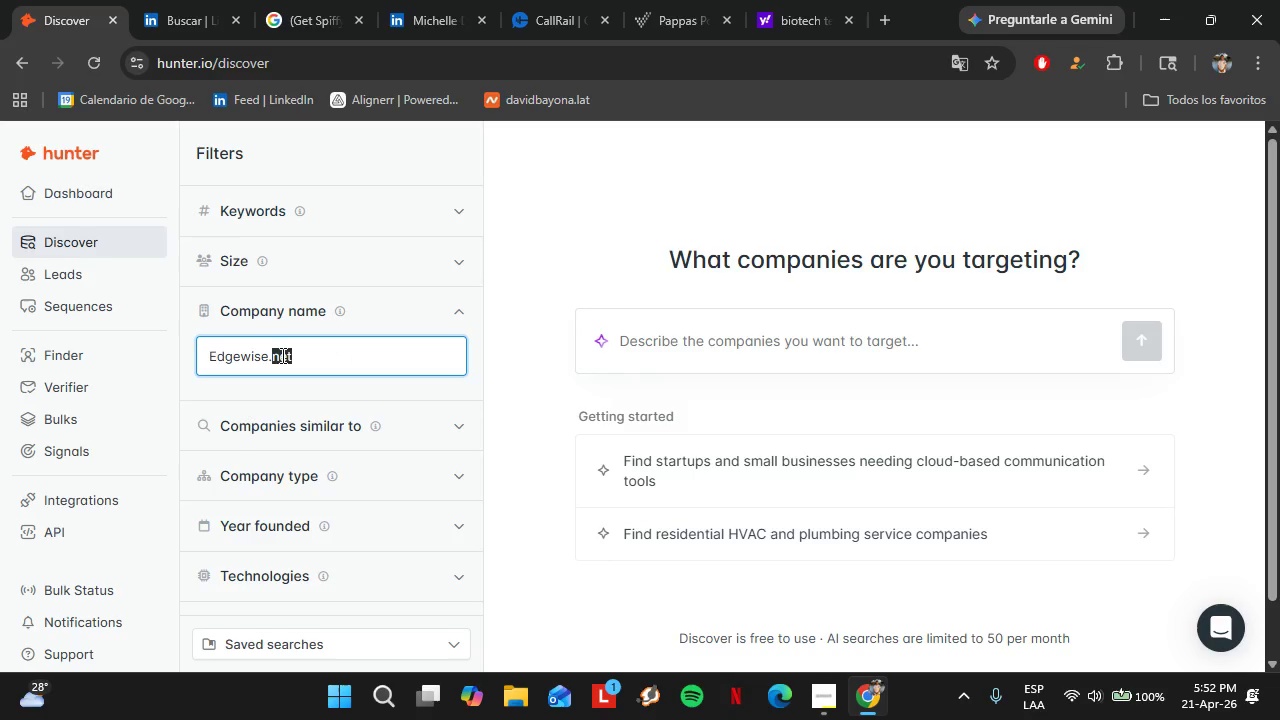 
left_click_drag(start_coordinate=[297, 360], to_coordinate=[269, 356])
 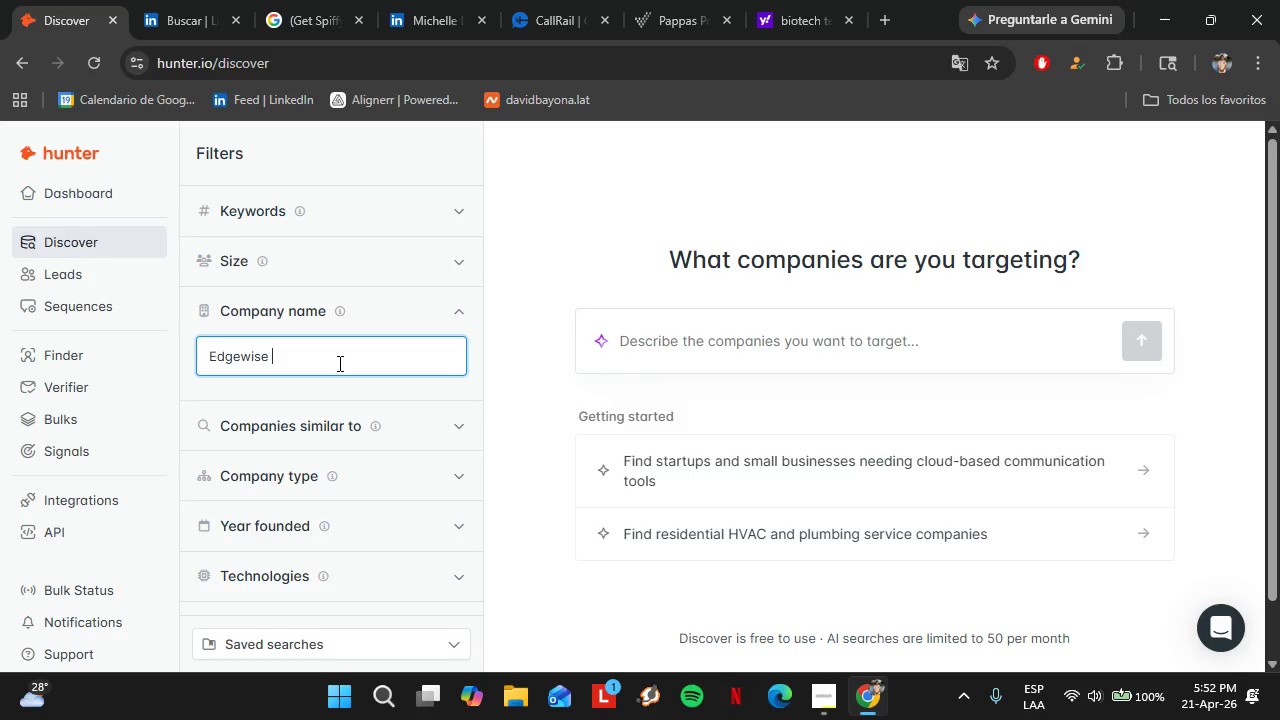 
type( Networks)
 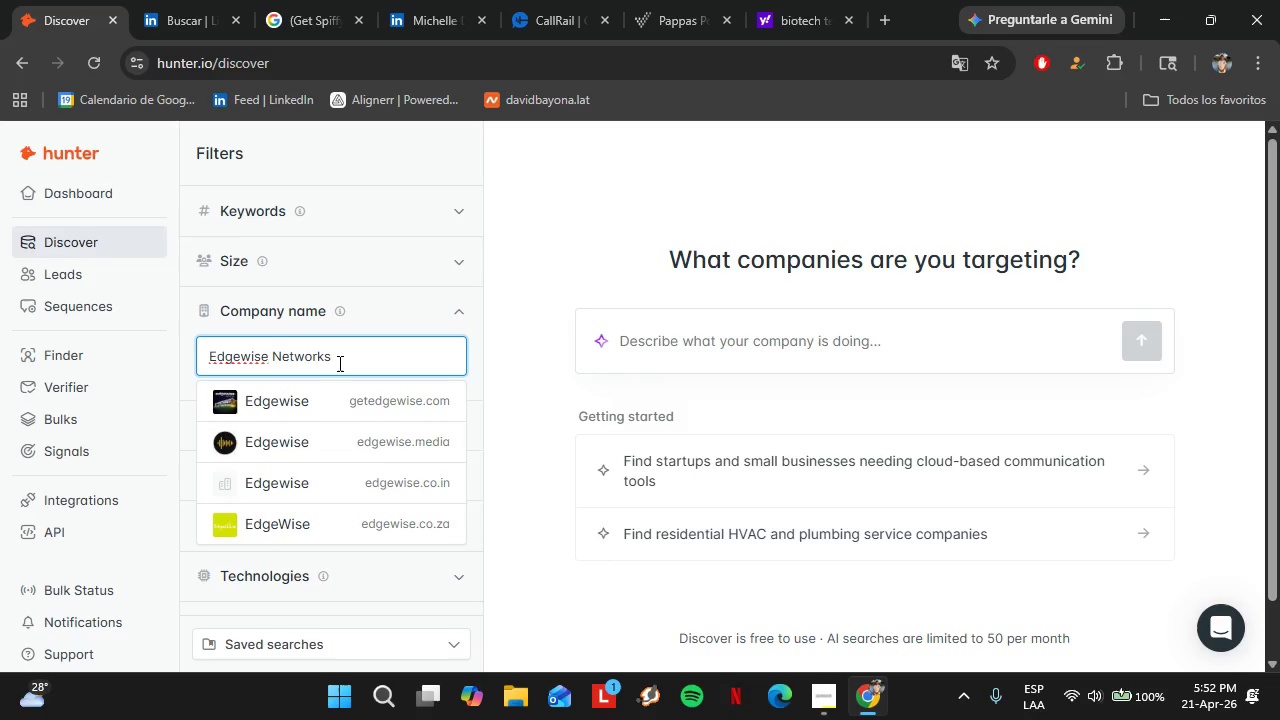 
left_click_drag(start_coordinate=[338, 363], to_coordinate=[204, 372])
 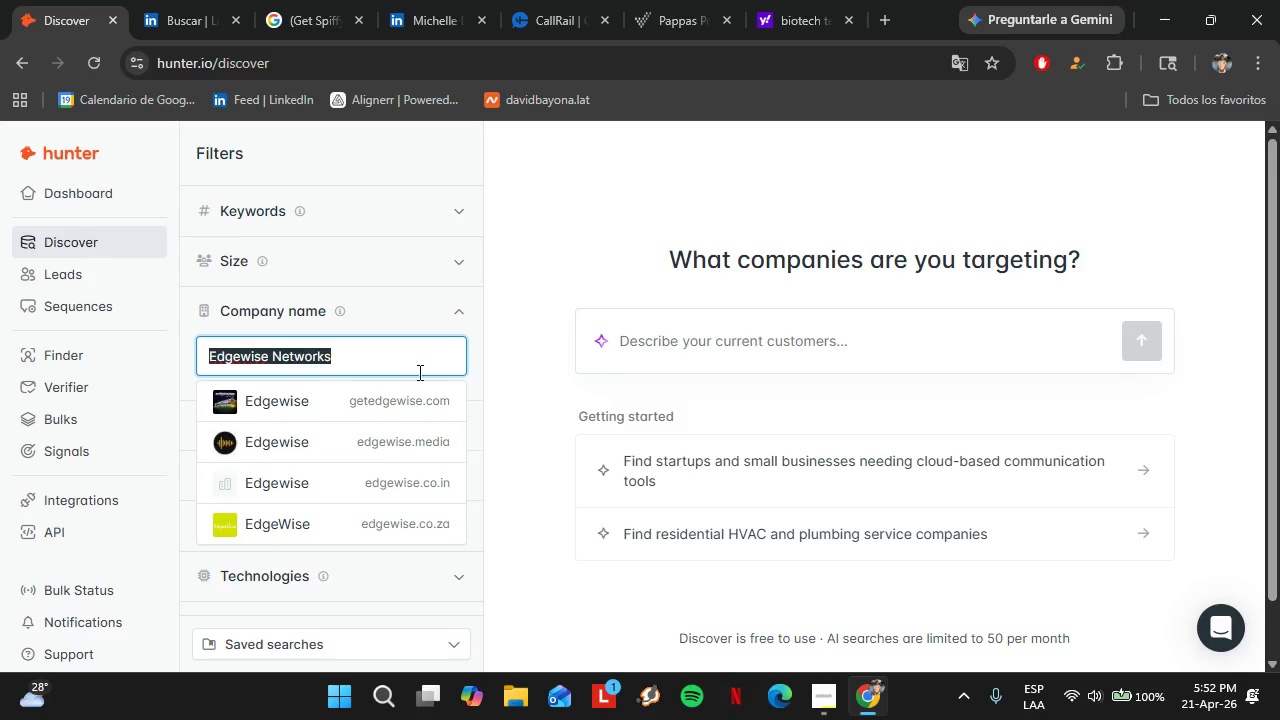 
key(Control+C)
 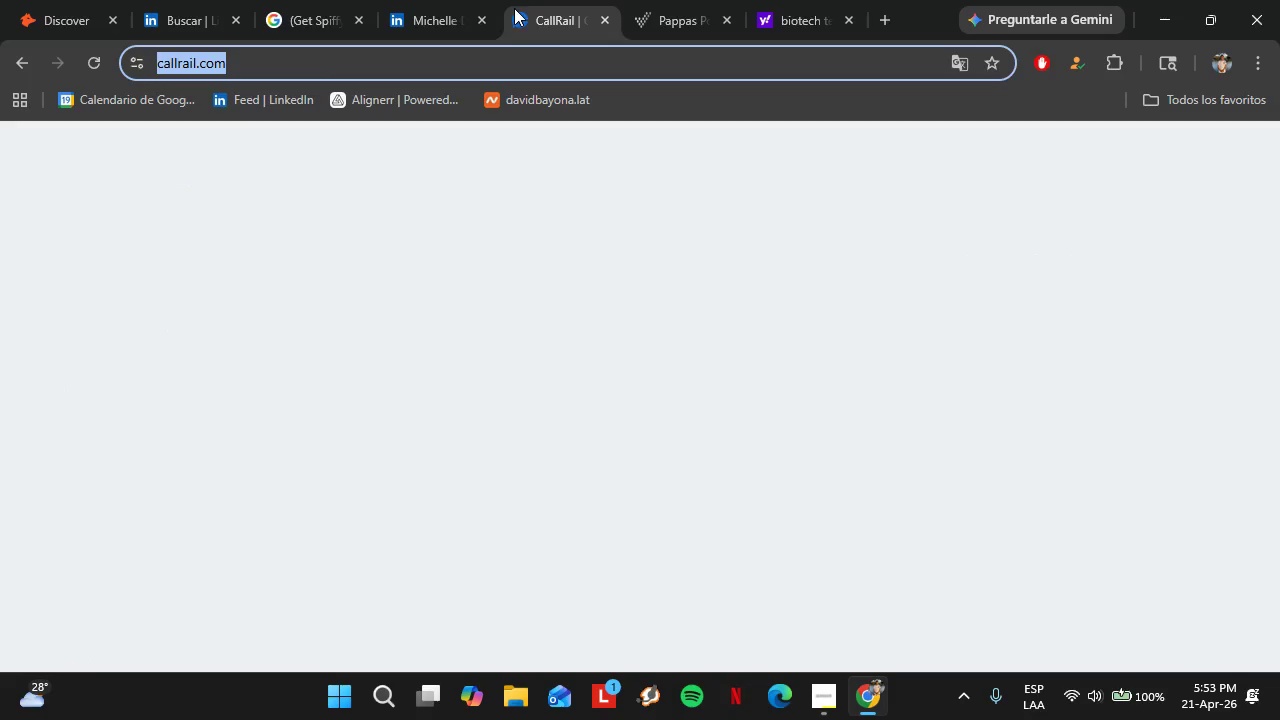 
double_click([445, 54])
 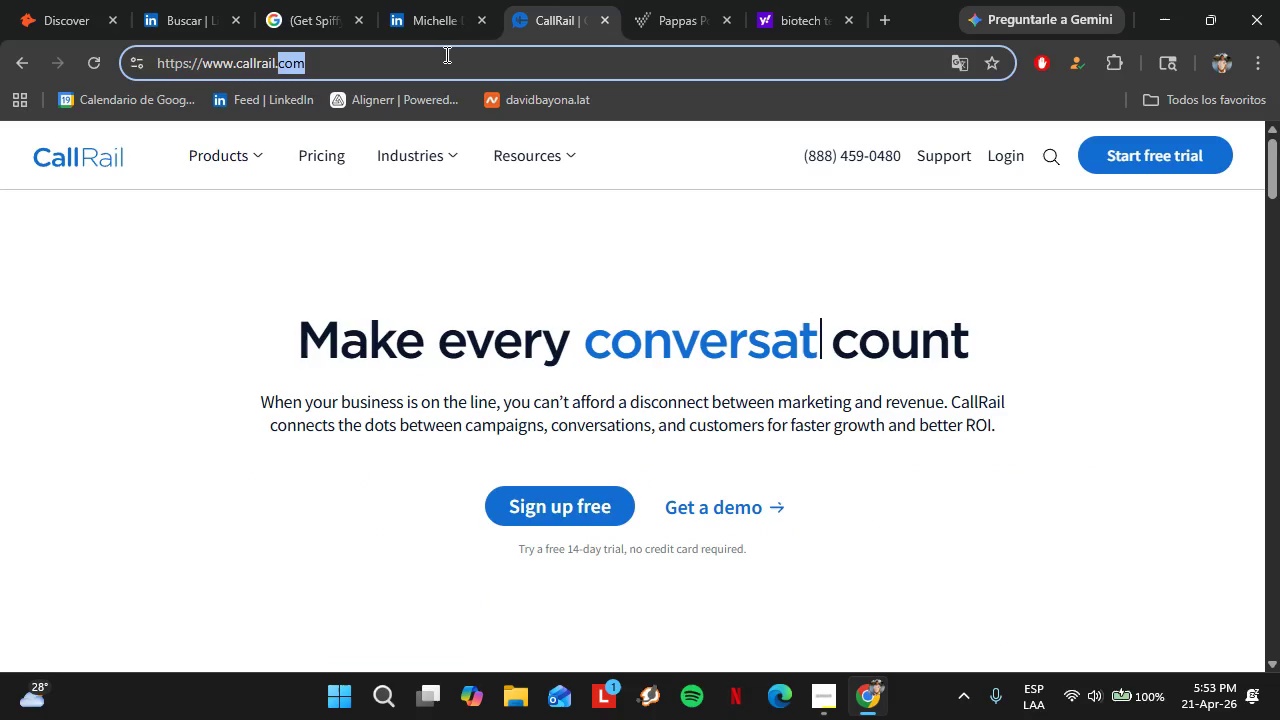 
triple_click([445, 54])
 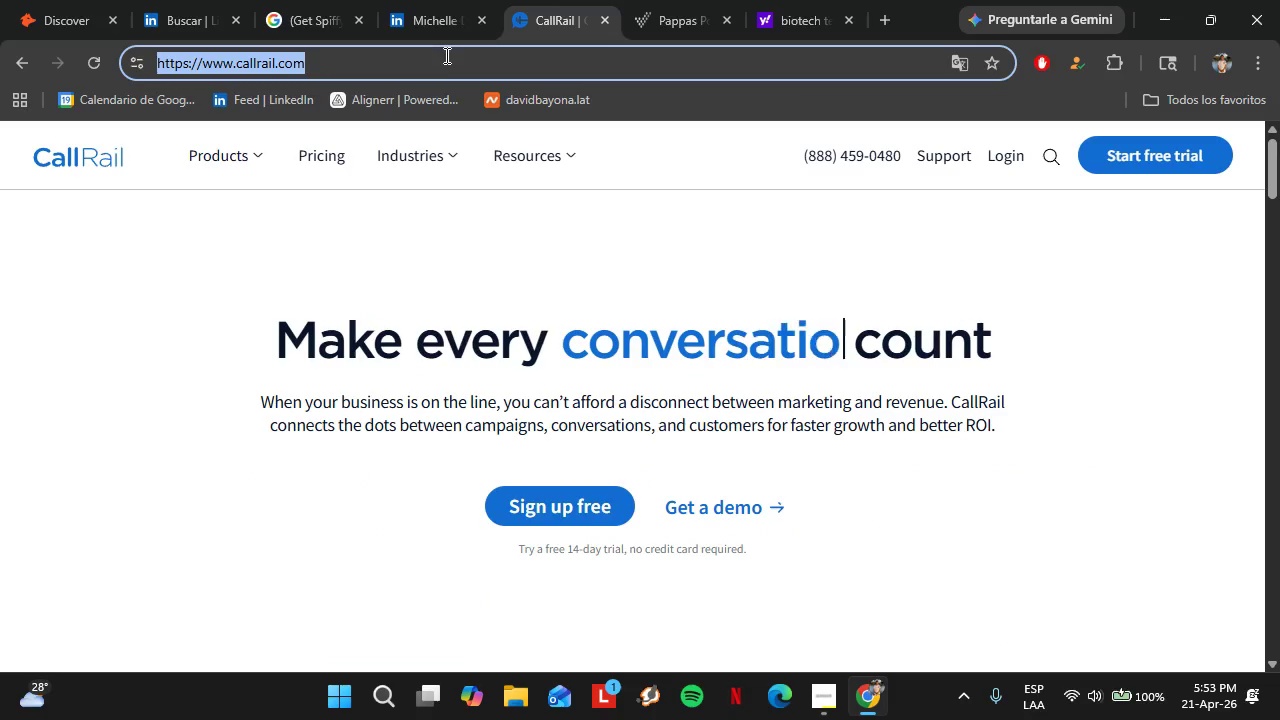 
triple_click([445, 54])
 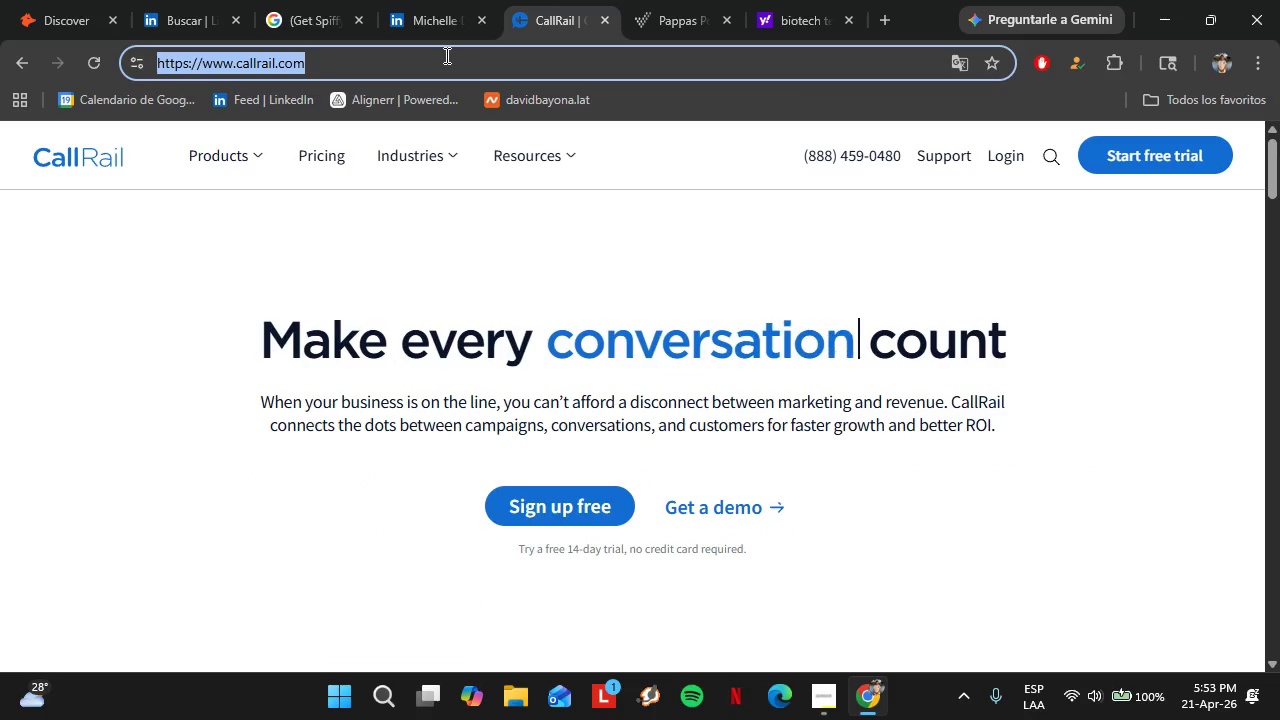 
key(Control+V)
 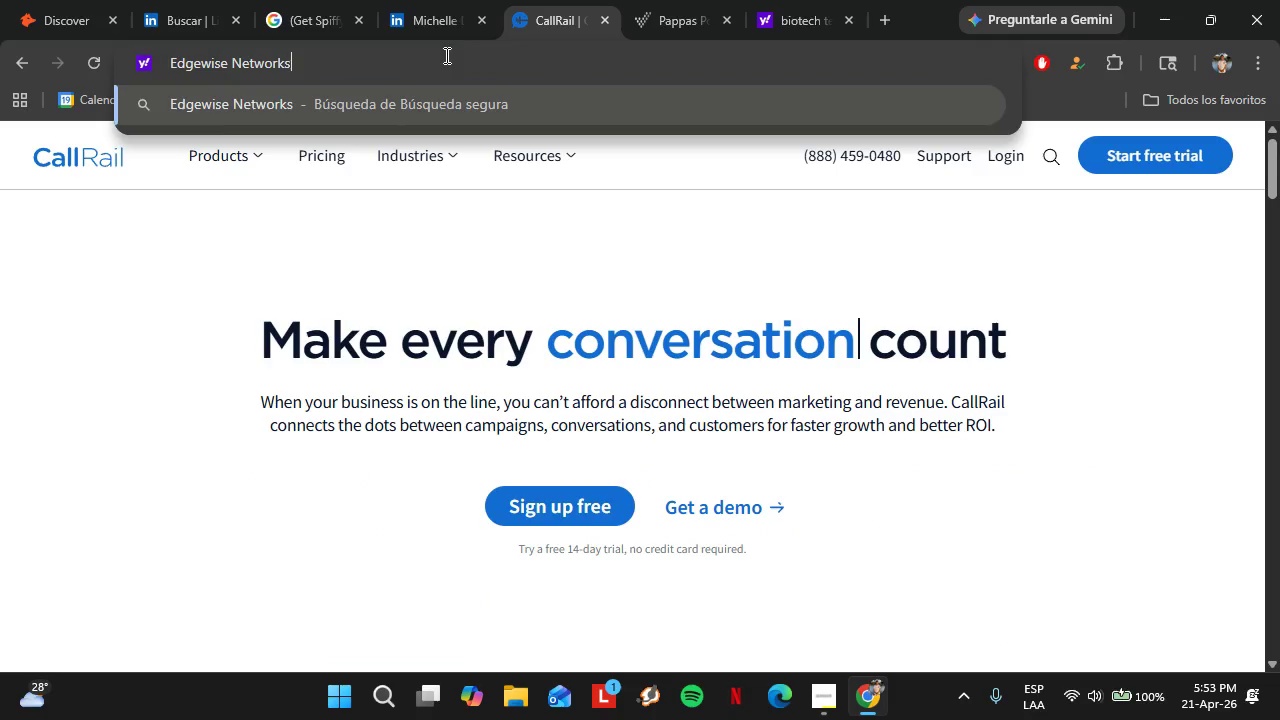 
key(Enter)
 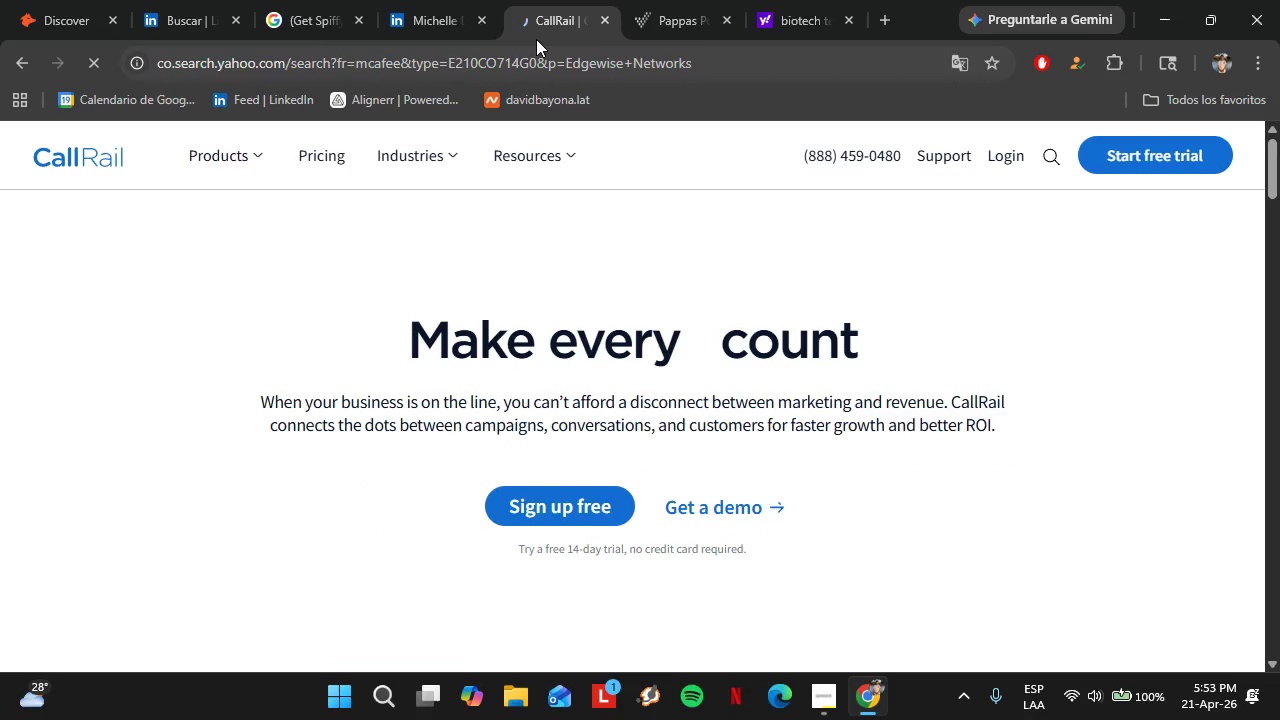 
left_click_drag(start_coordinate=[554, 23], to_coordinate=[394, 16])
 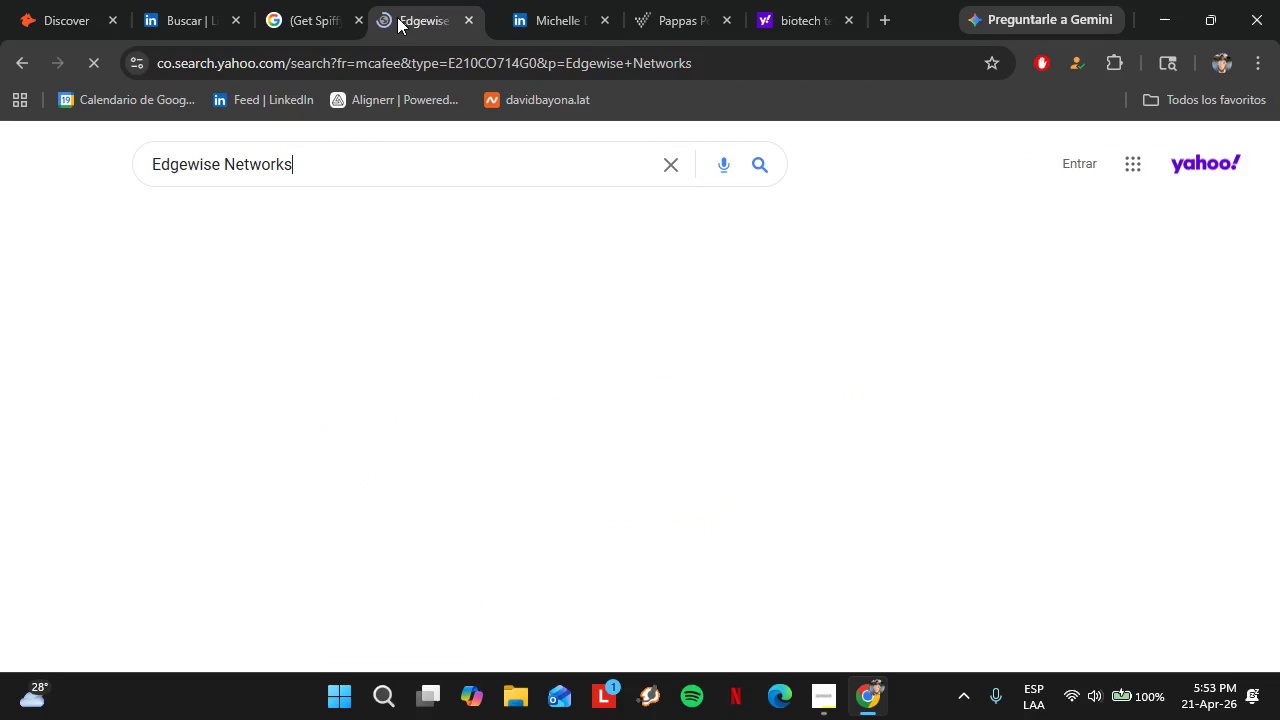 
left_click([548, 4])
 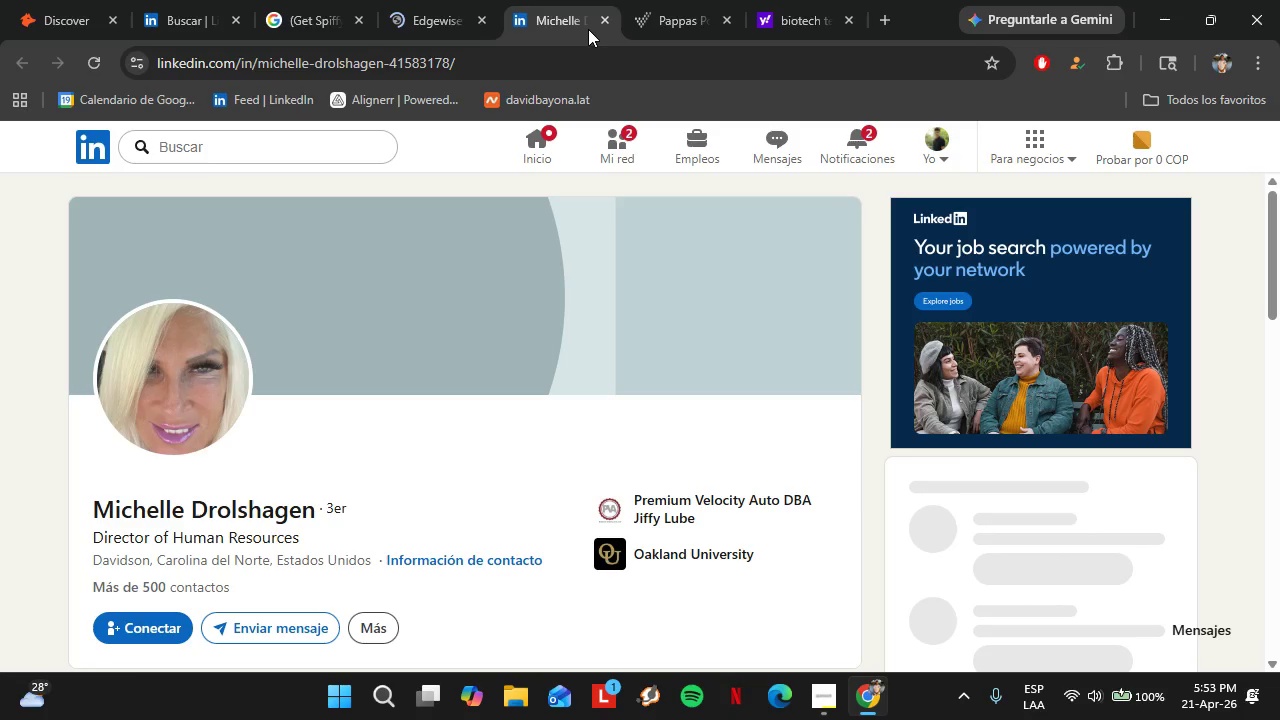 
left_click([602, 22])
 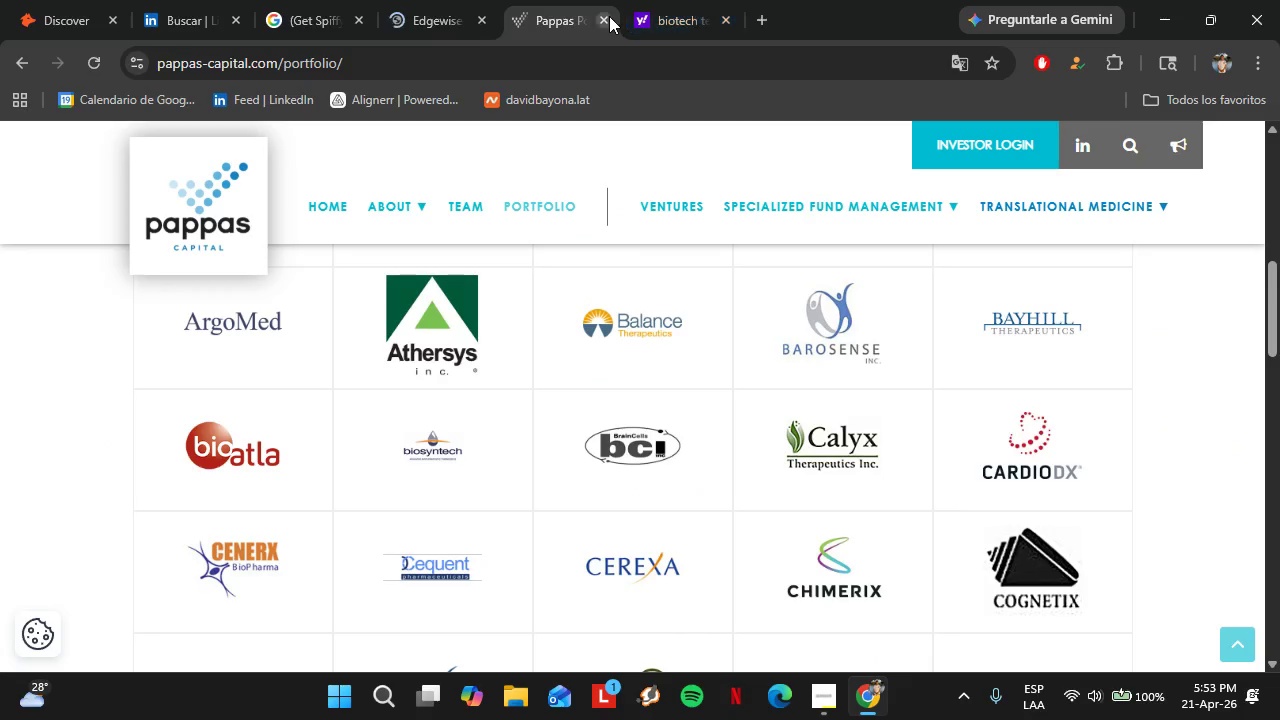 
left_click([600, 16])
 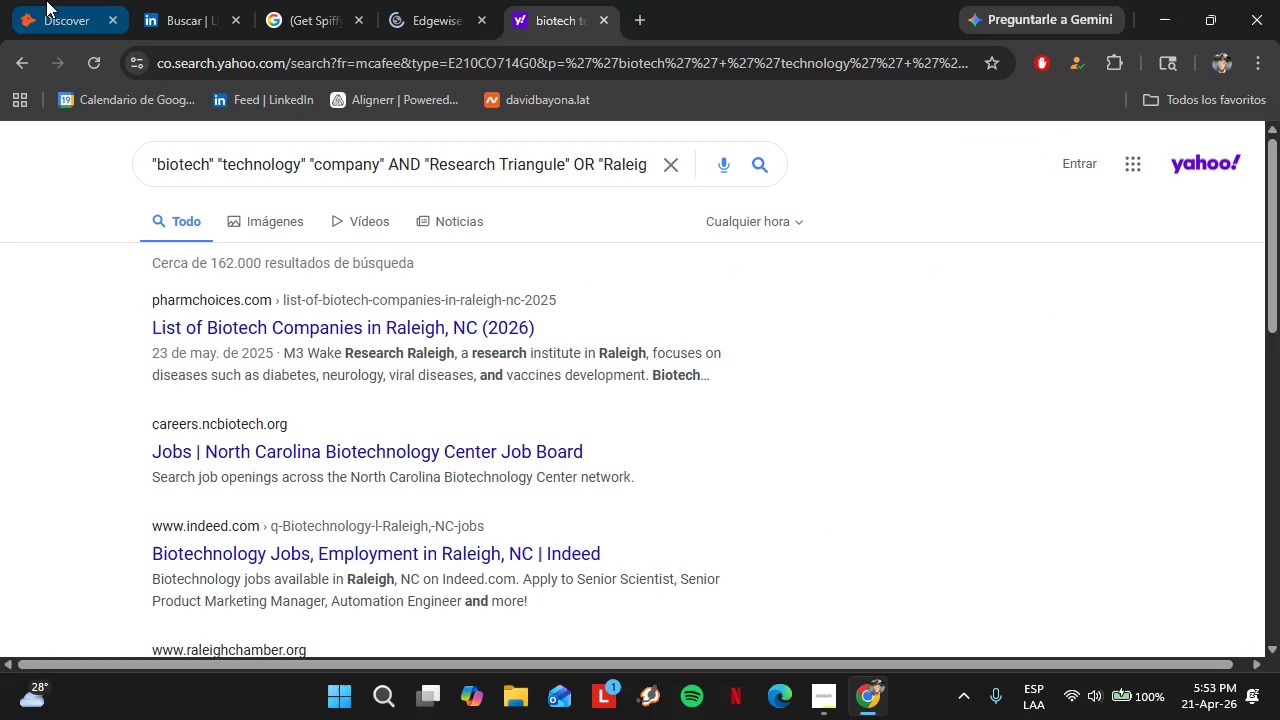 
left_click([46, 0])
 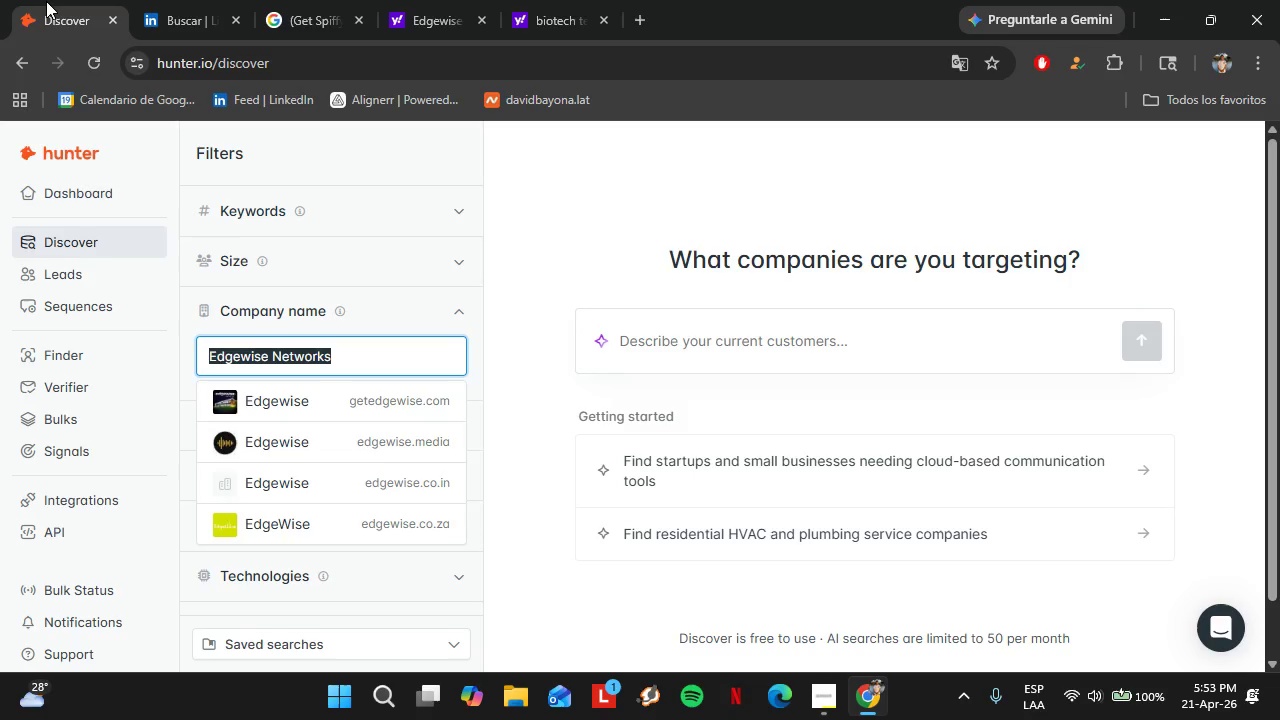 
wait(29.92)
 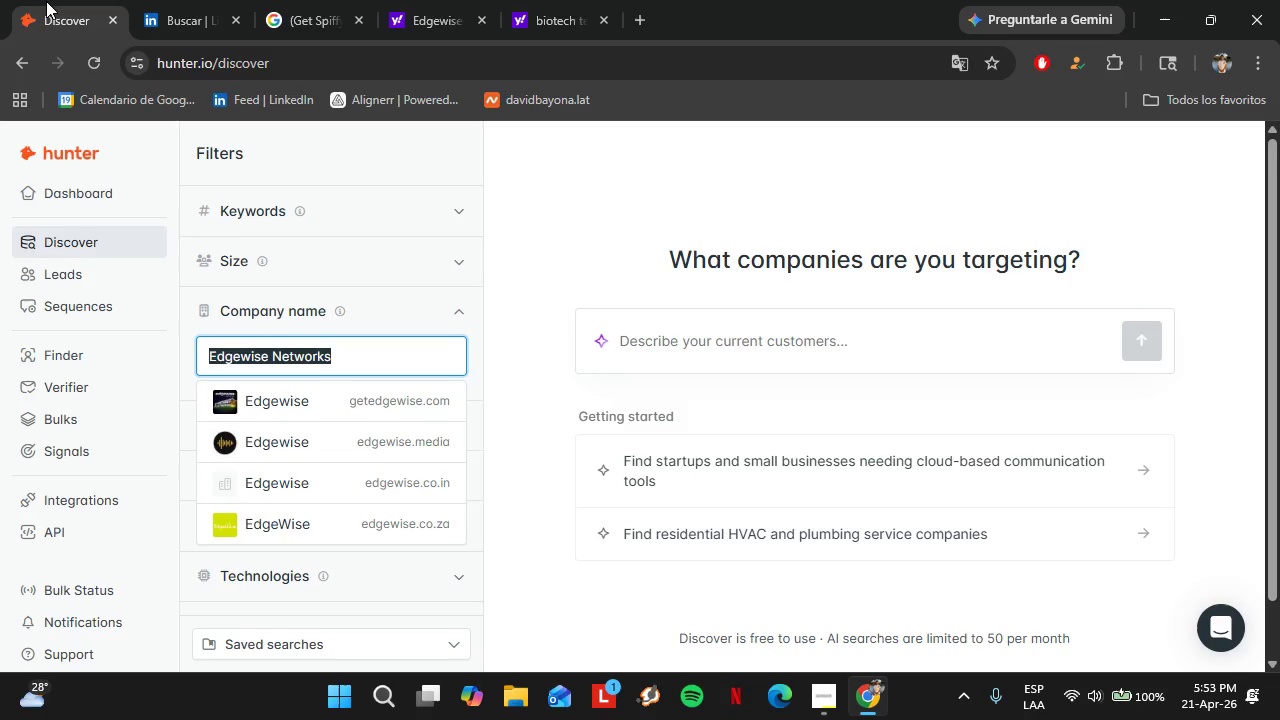 
left_click([329, 0])
 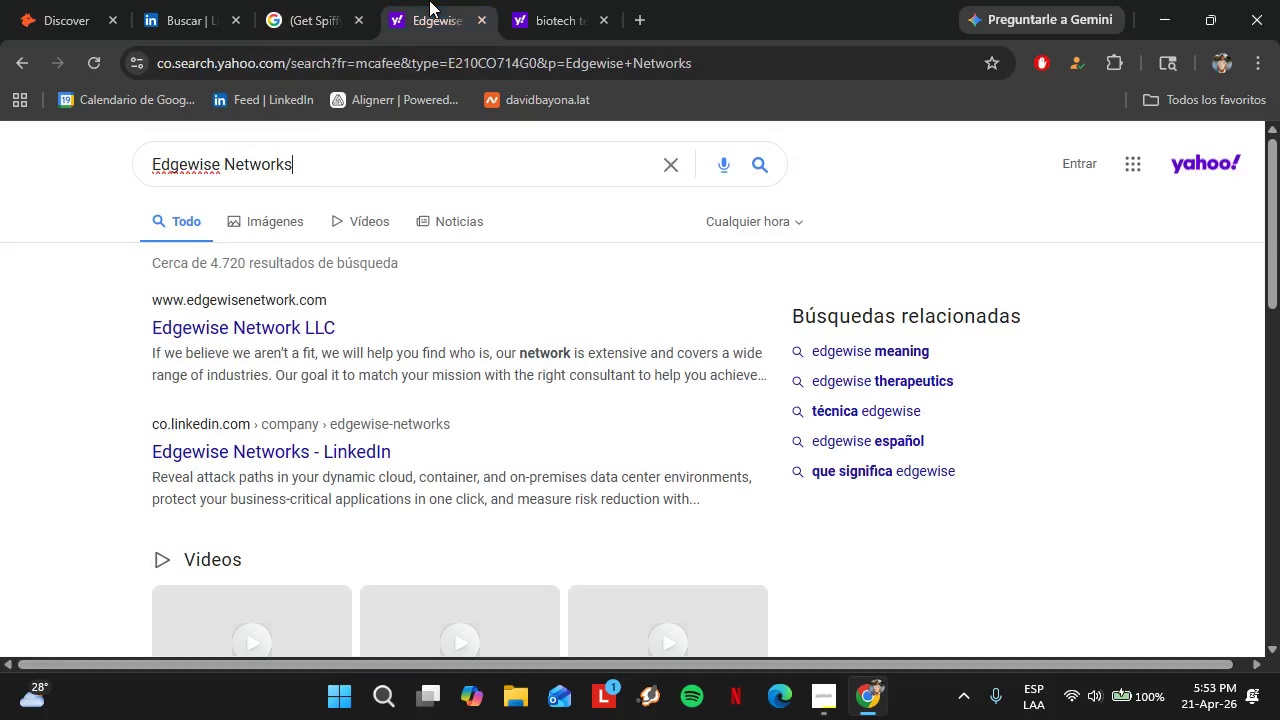 
left_click([429, 0])
 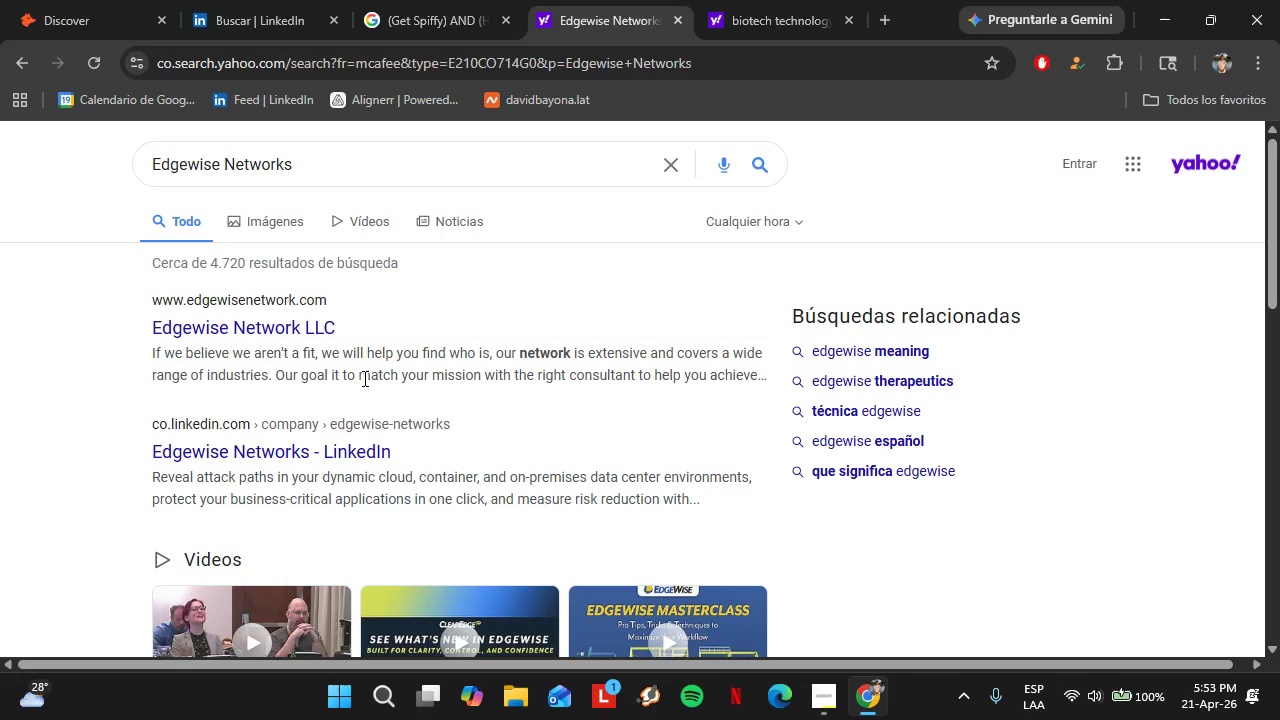 
wait(9.78)
 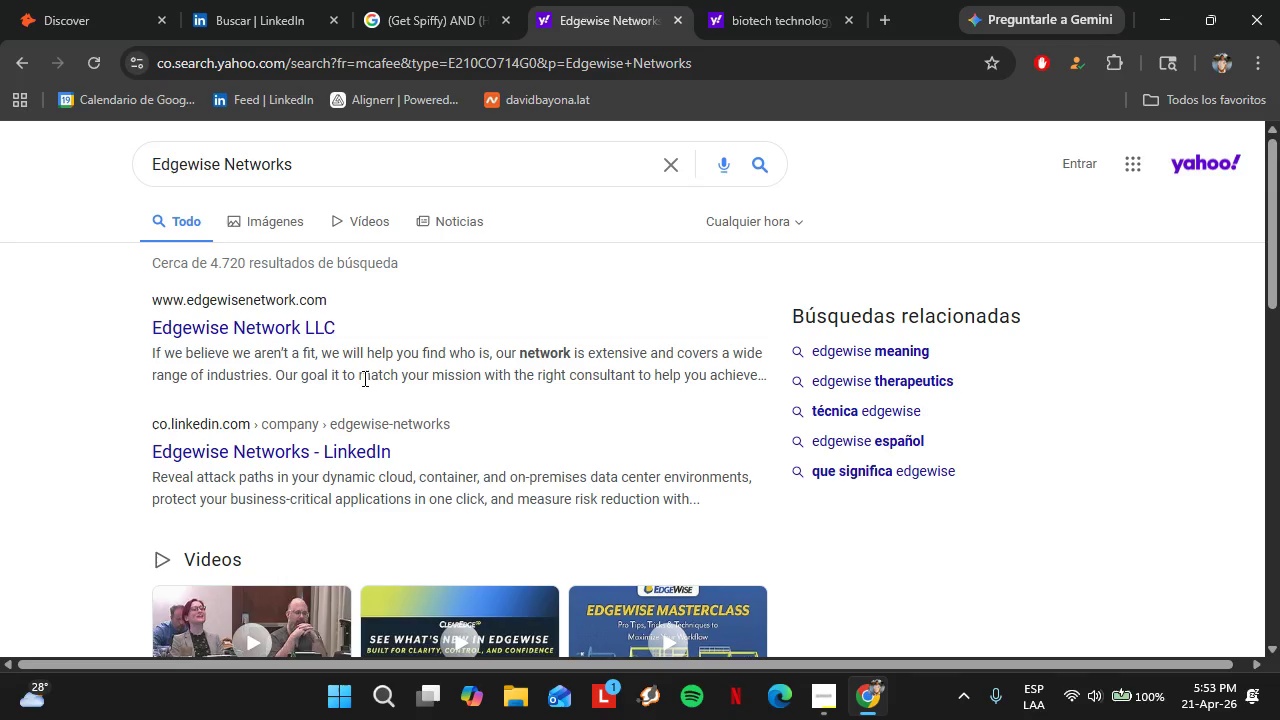 
scroll: coordinate [341, 377], scroll_direction: down, amount: 7.0
 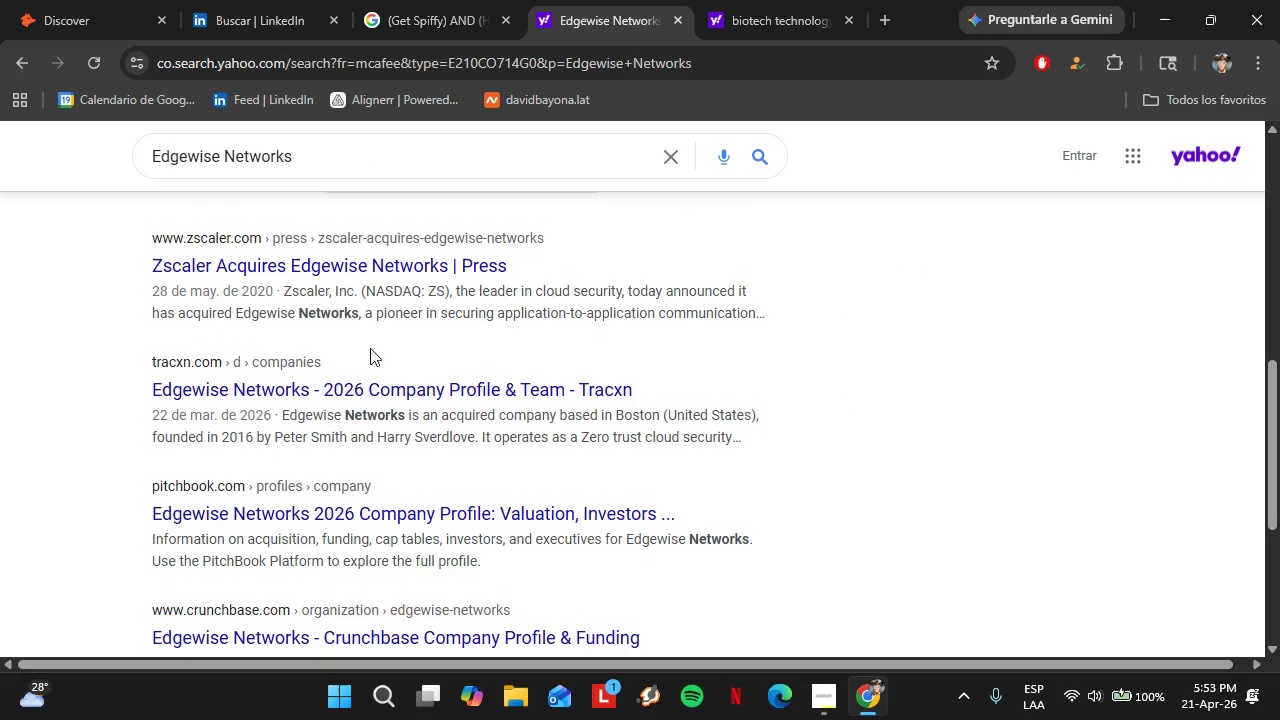 
scroll: coordinate [364, 350], scroll_direction: up, amount: 13.0
 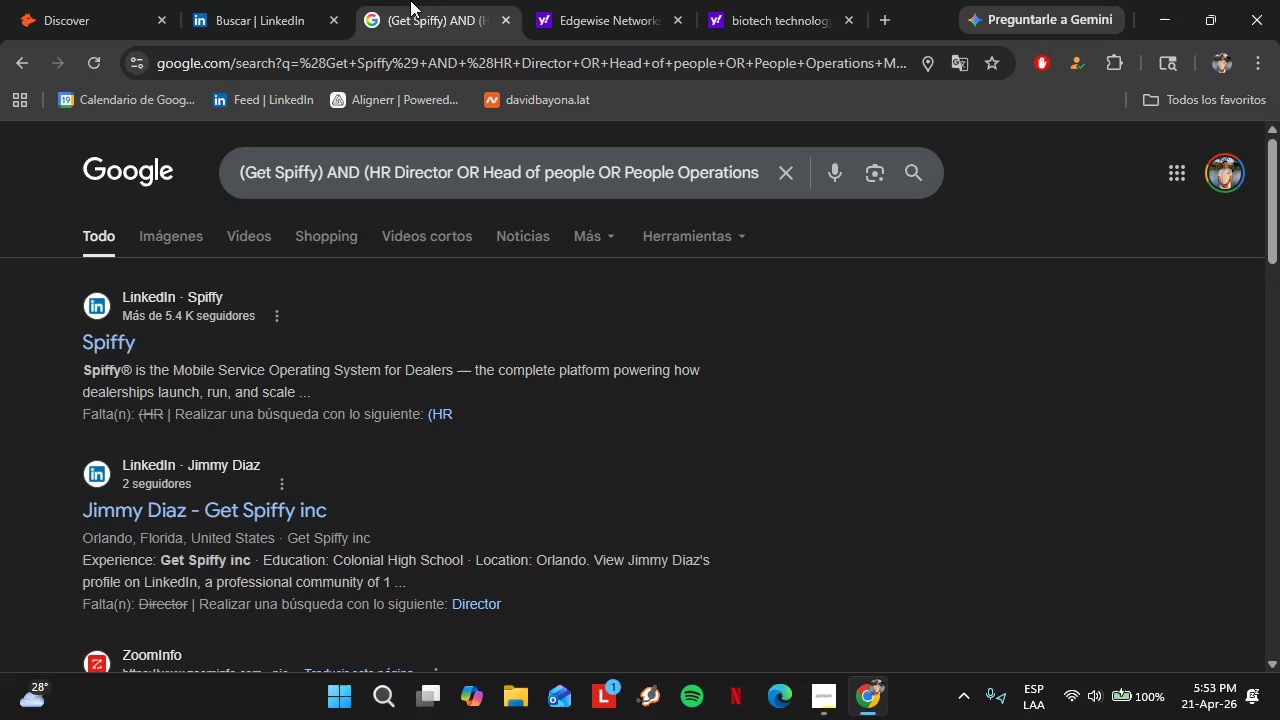 
double_click([269, 0])
 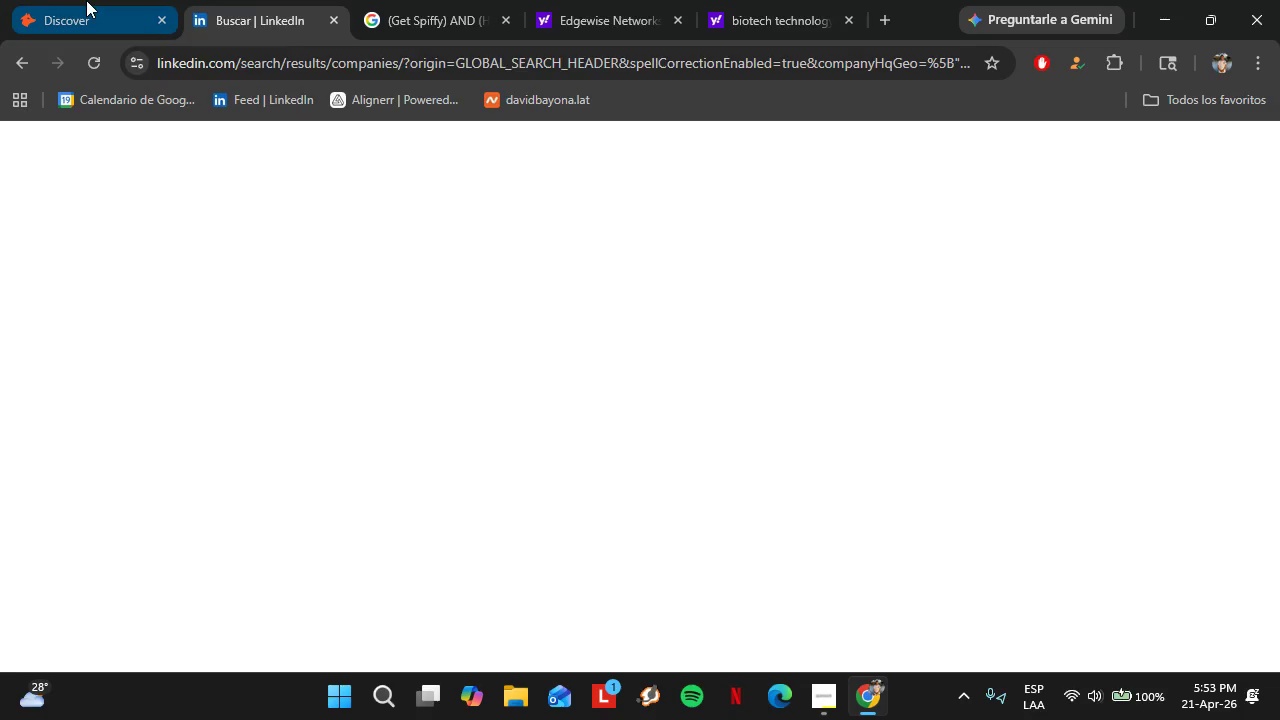 
left_click([86, 0])
 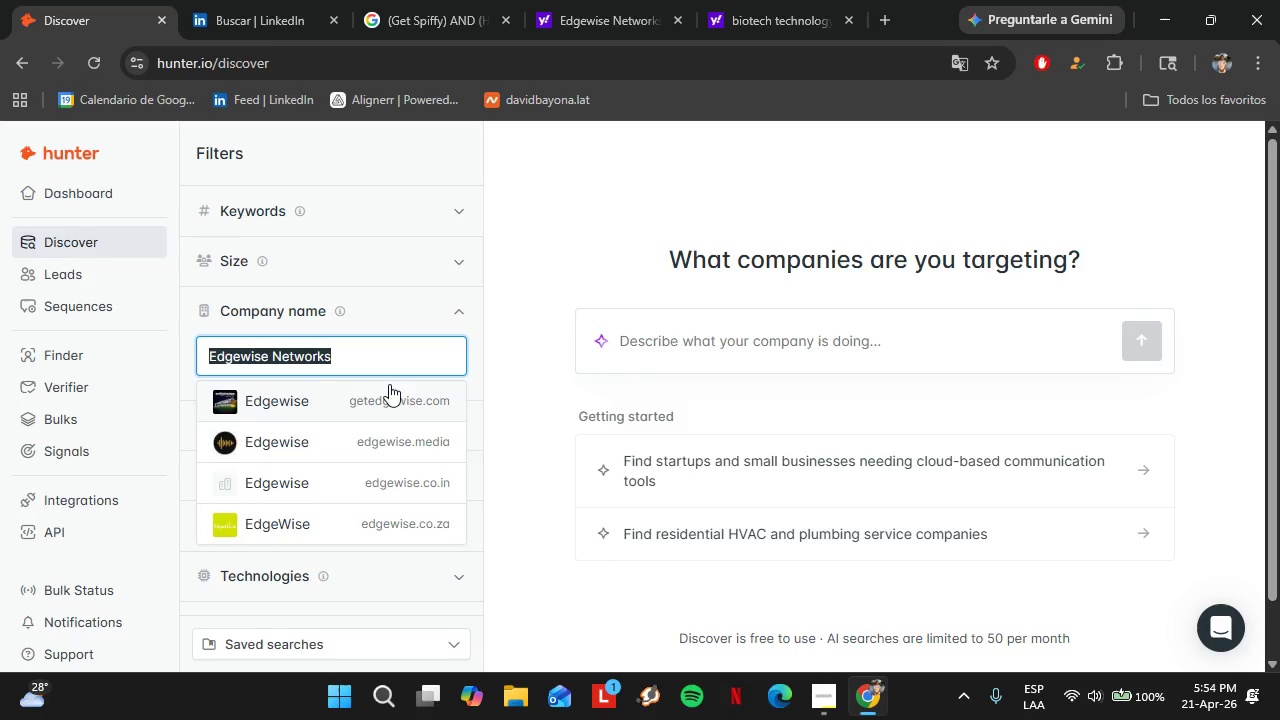 
wait(6.64)
 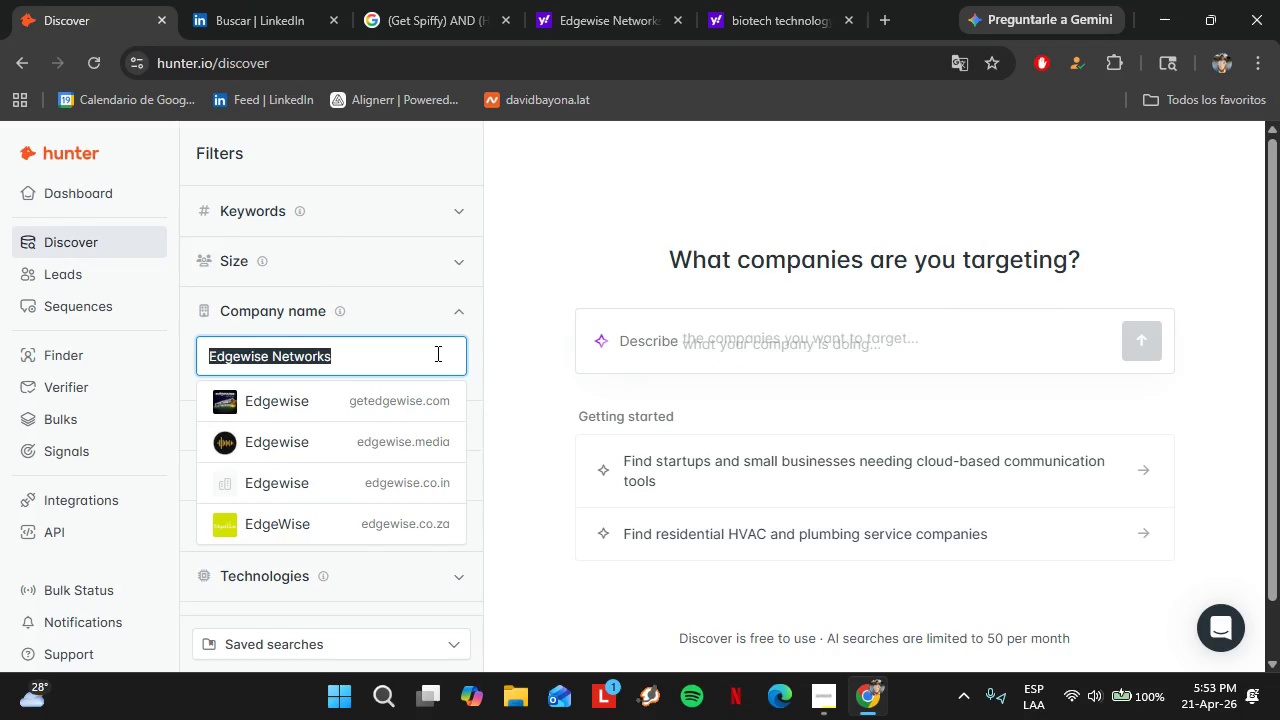 
type(hatteras Networks)
 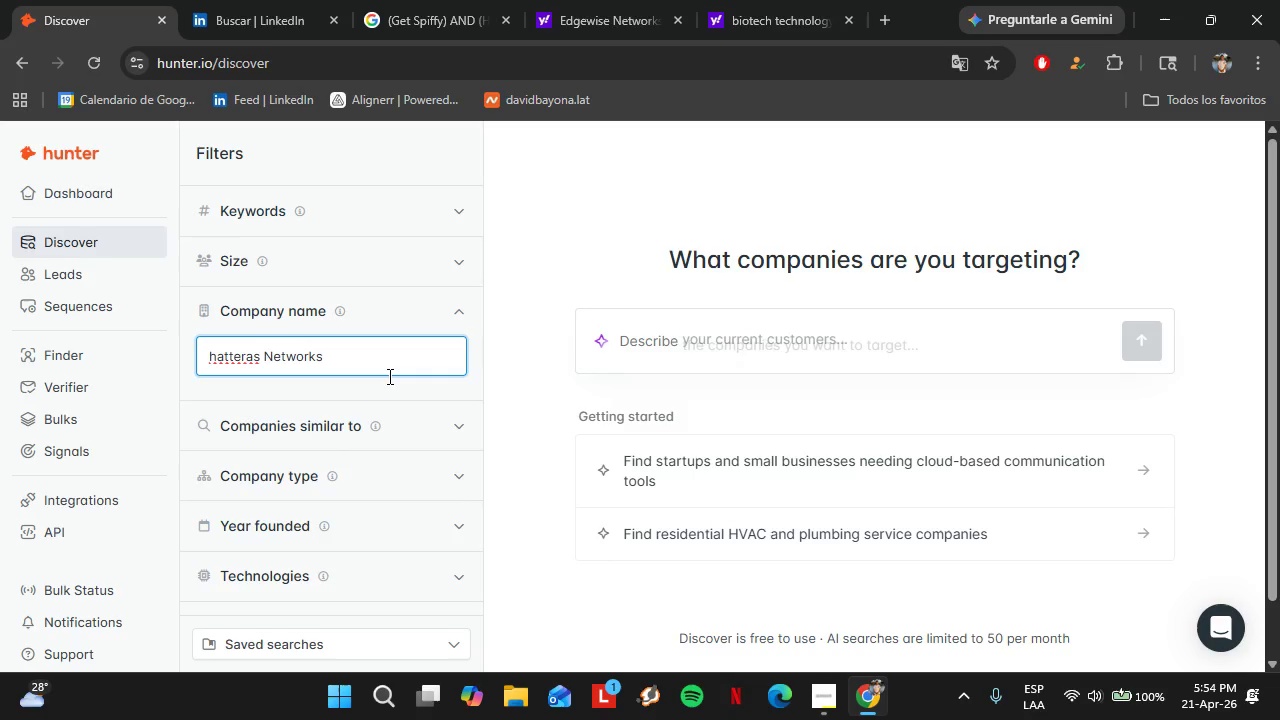 
hold_key(key=ArrowLeft, duration=0.8)
 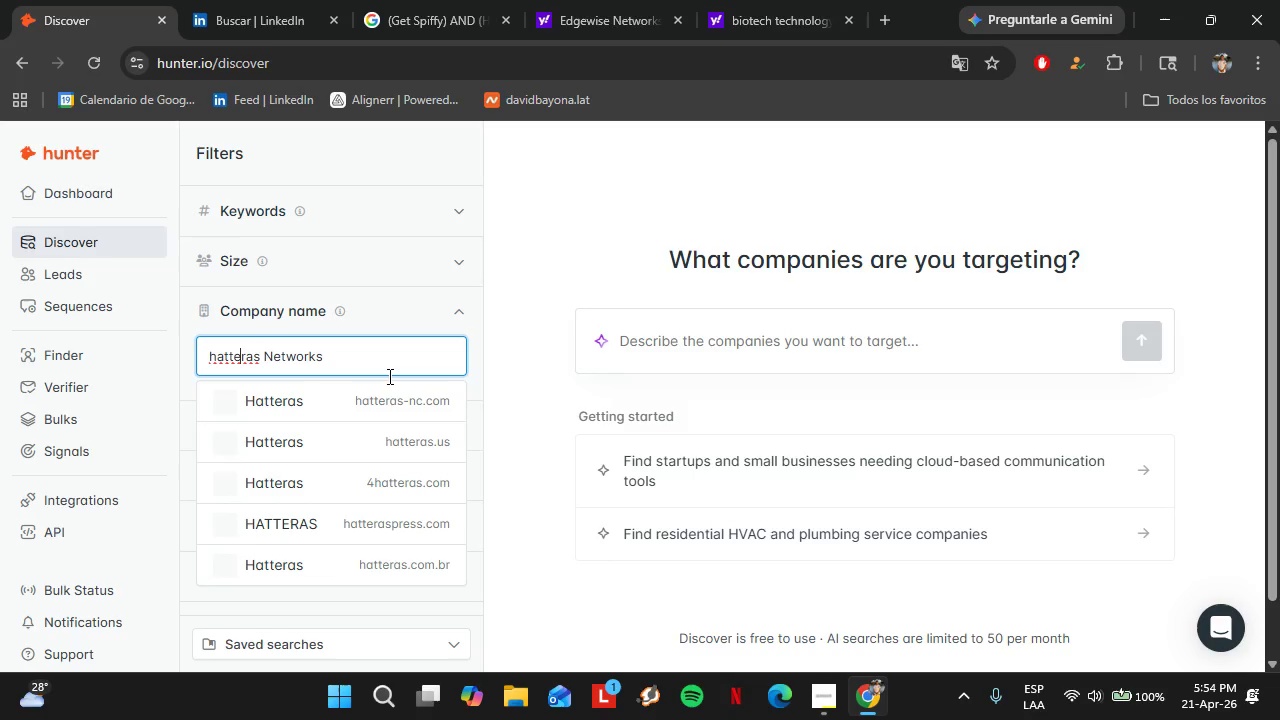 
key(ArrowLeft)
 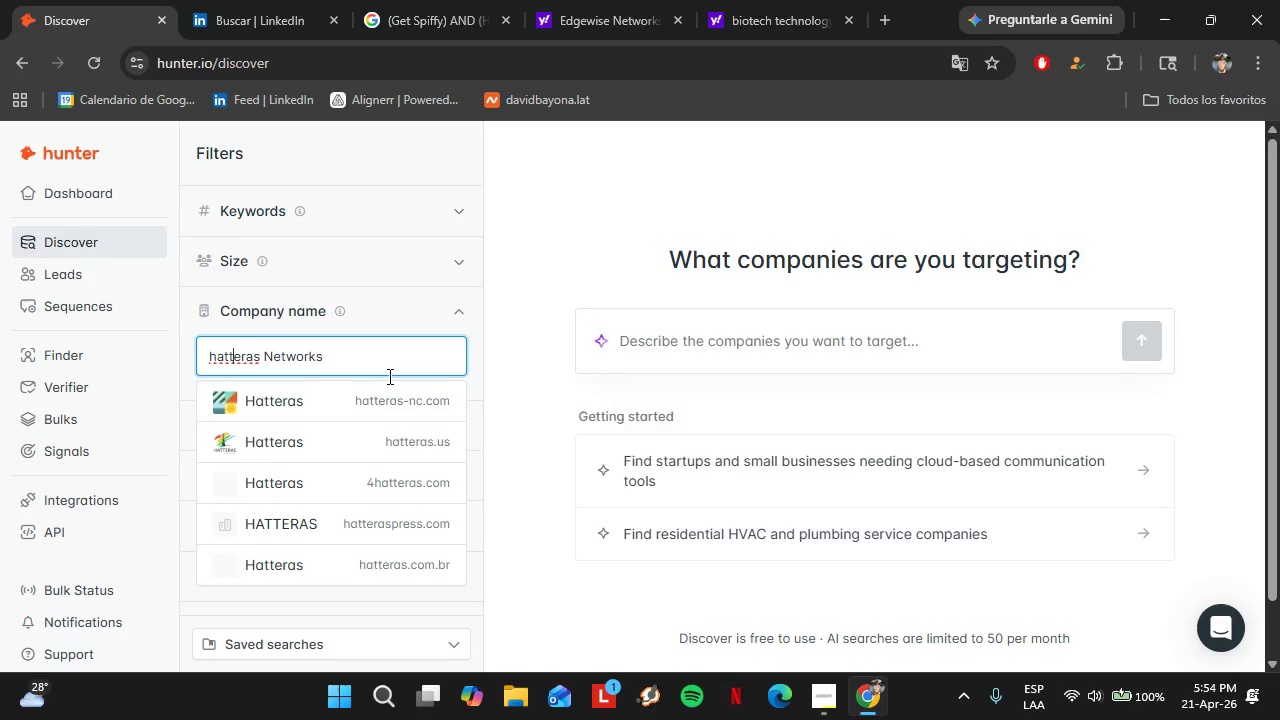 
key(ArrowLeft)
 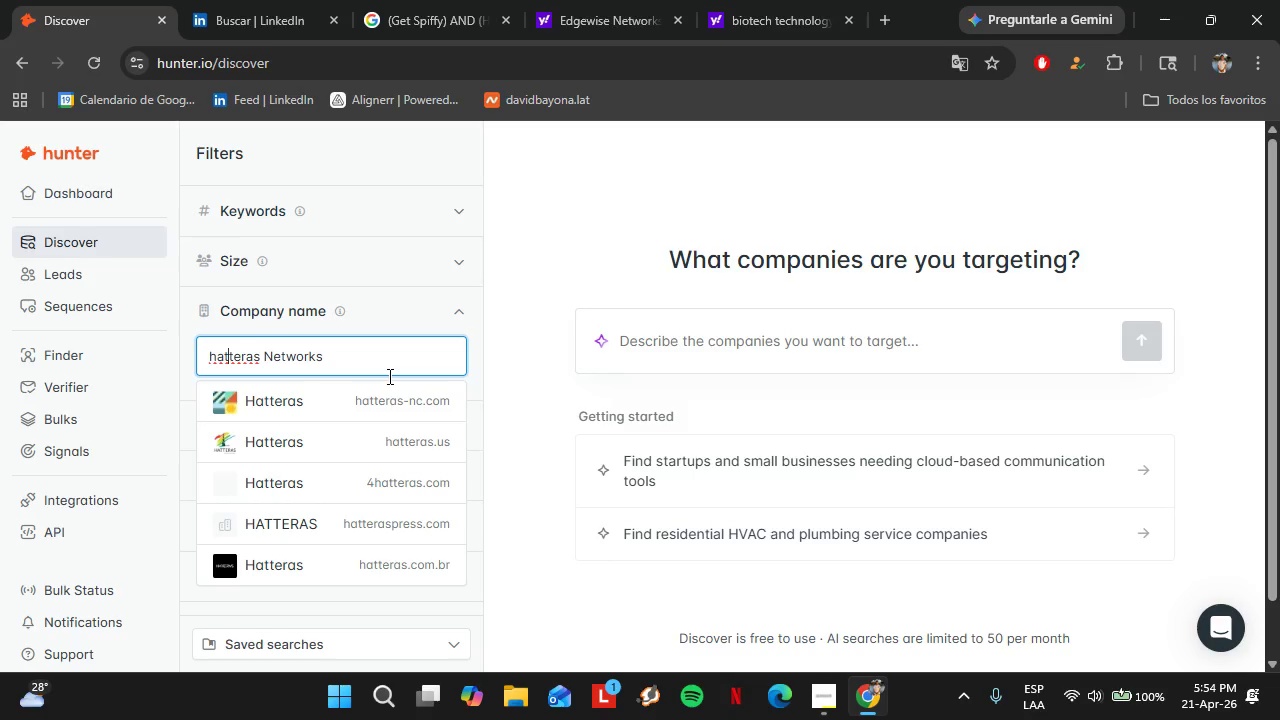 
key(ArrowLeft)
 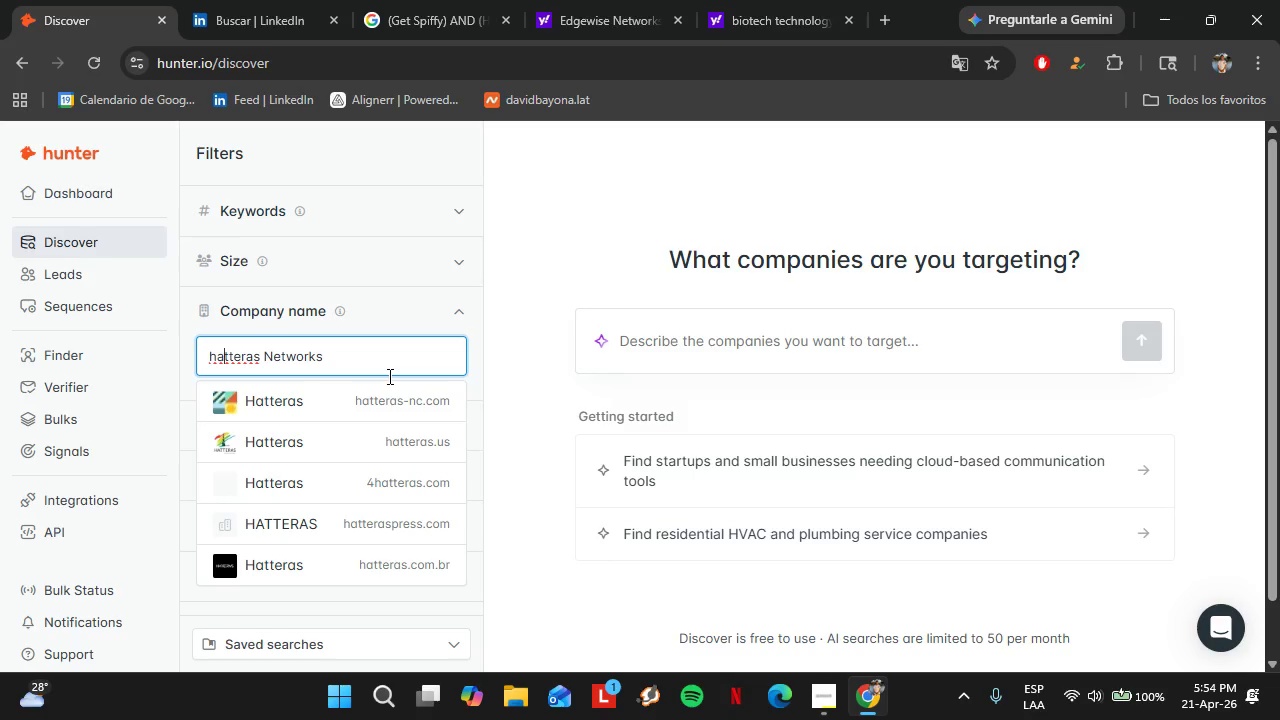 
key(ArrowLeft)
 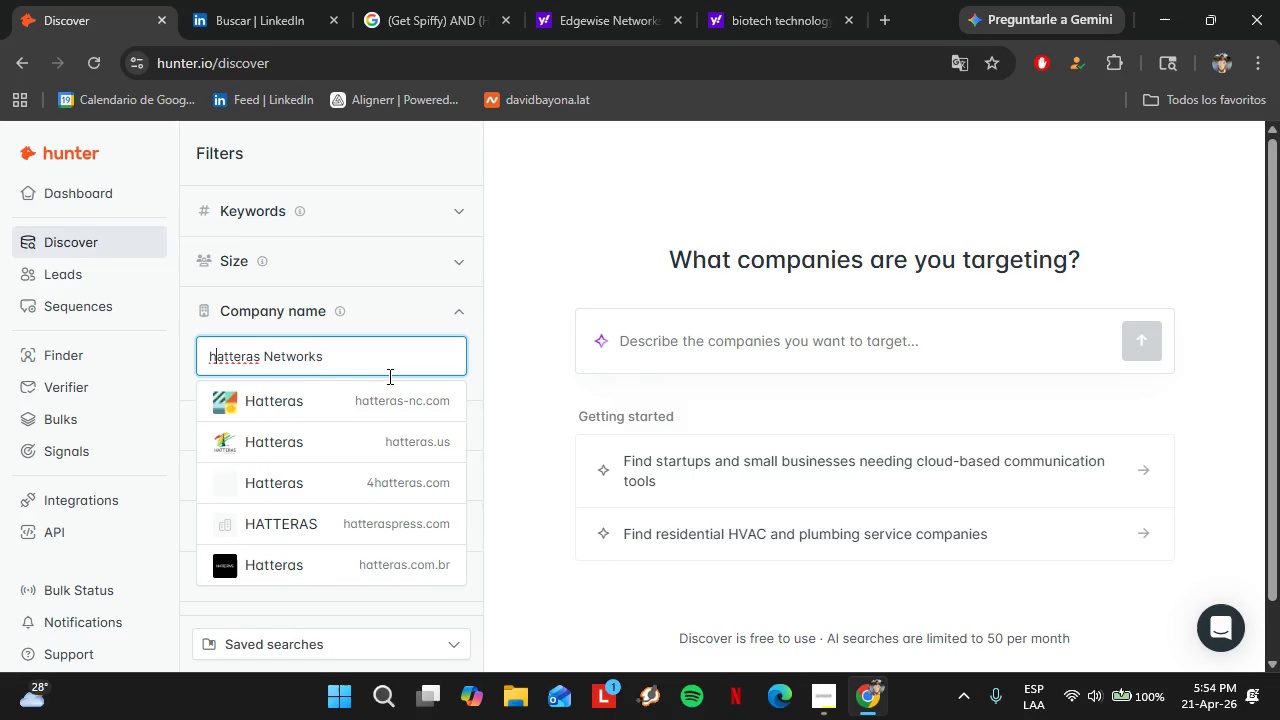 
key(ArrowLeft)
 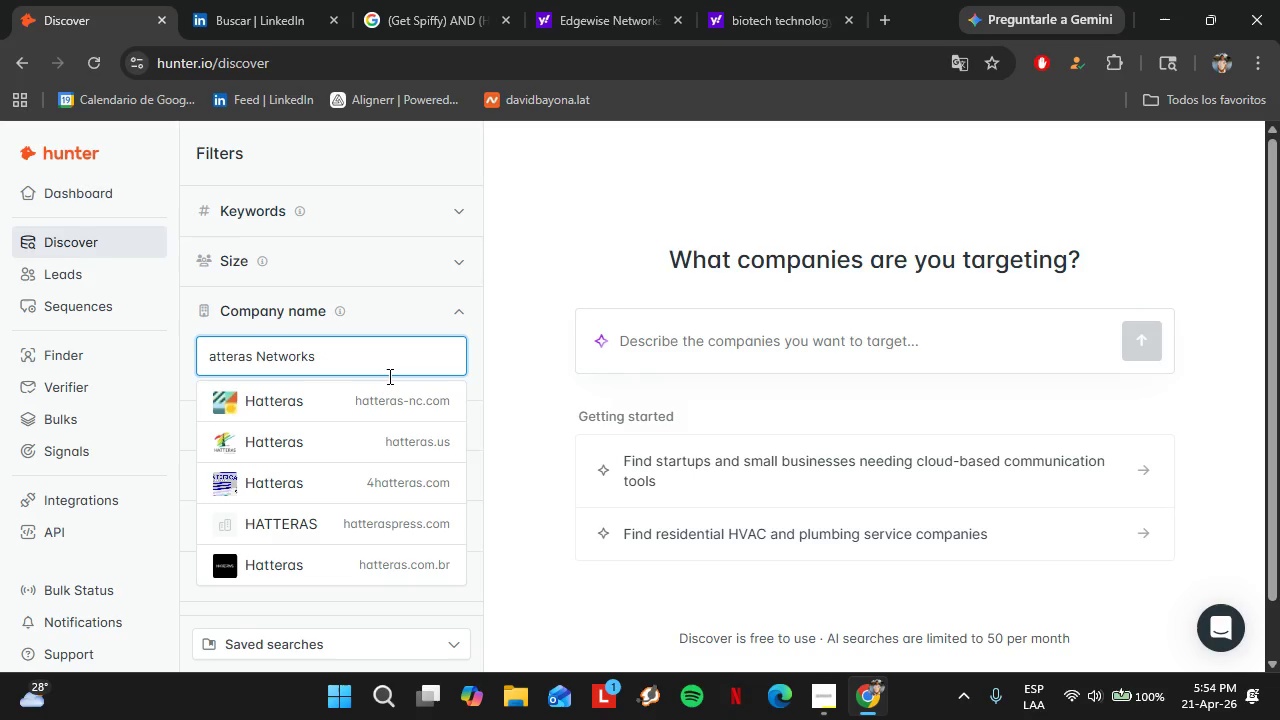 
key(Backspace)
type(GH)
key(Backspace)
key(Backspace)
type(H)
 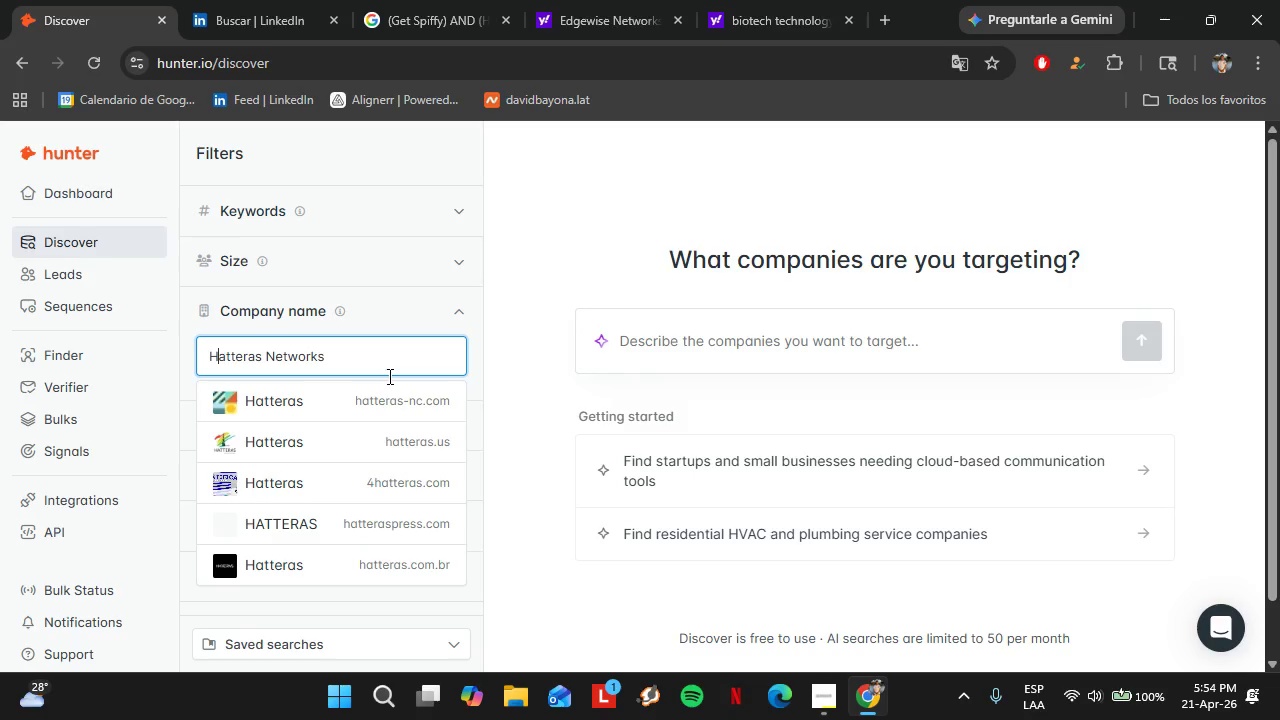 
double_click([388, 372])
 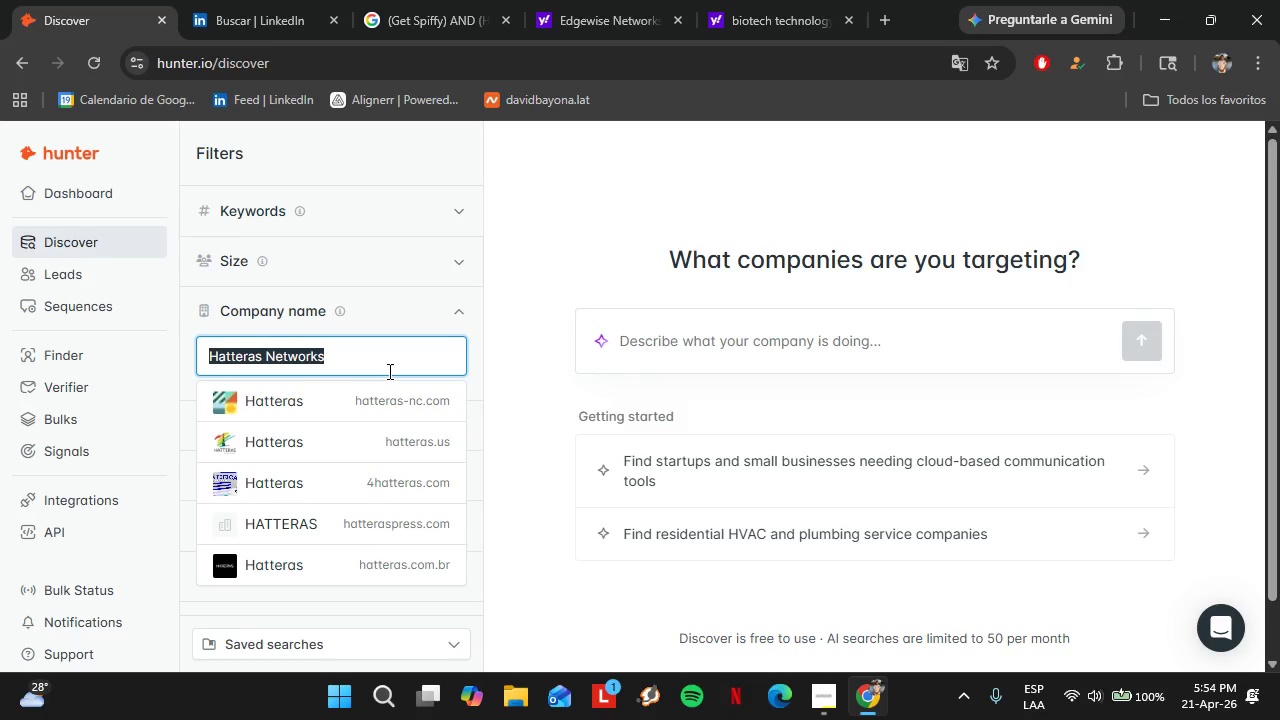 
triple_click([388, 371])
 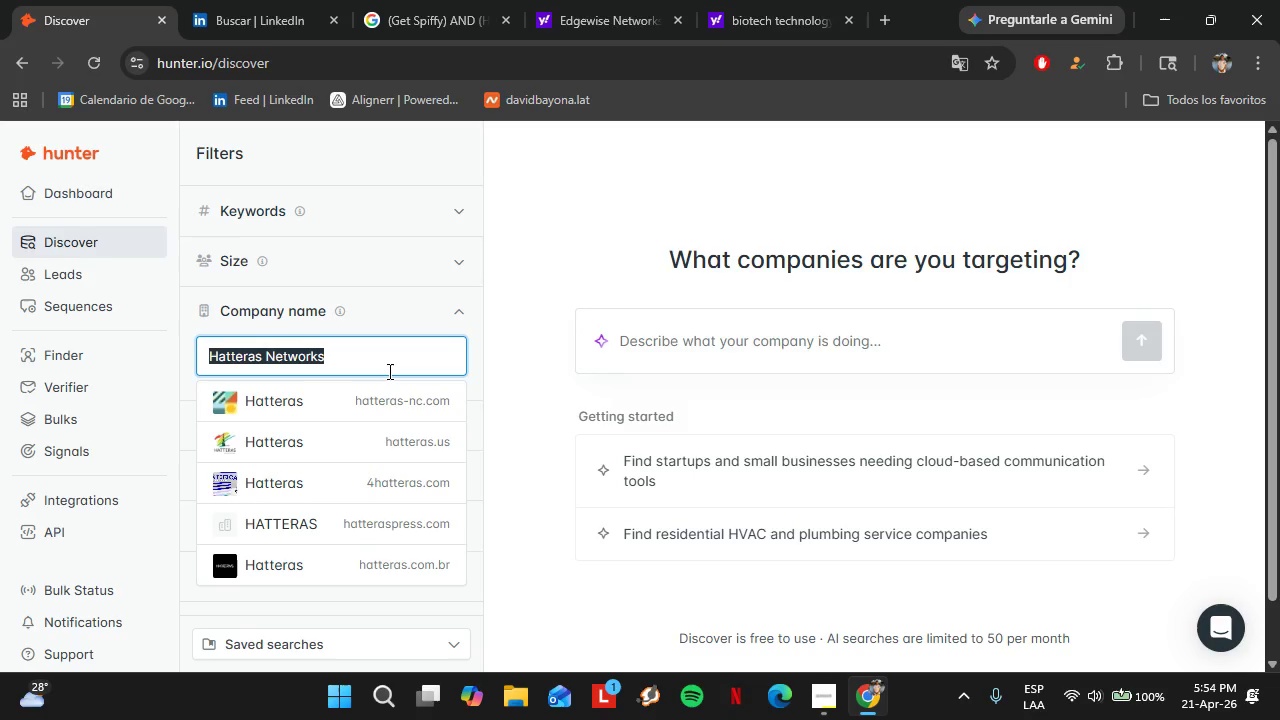 
key(Control+C)
 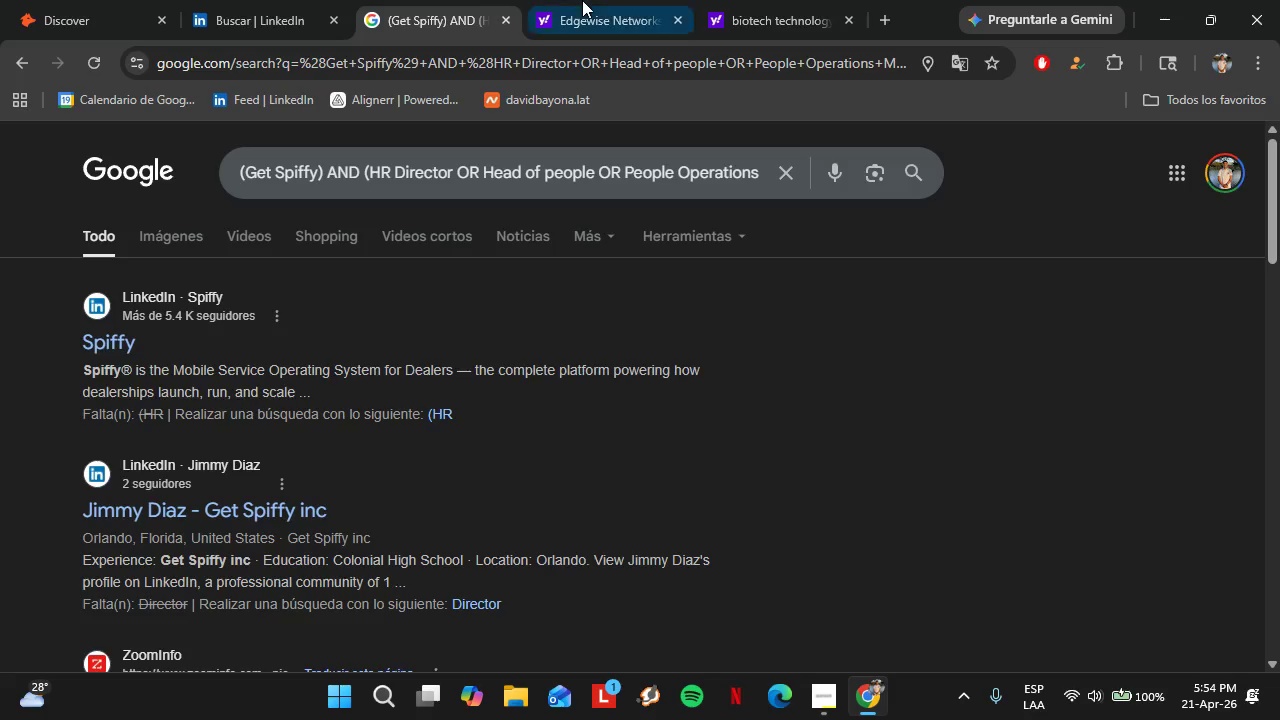 
double_click([582, 0])
 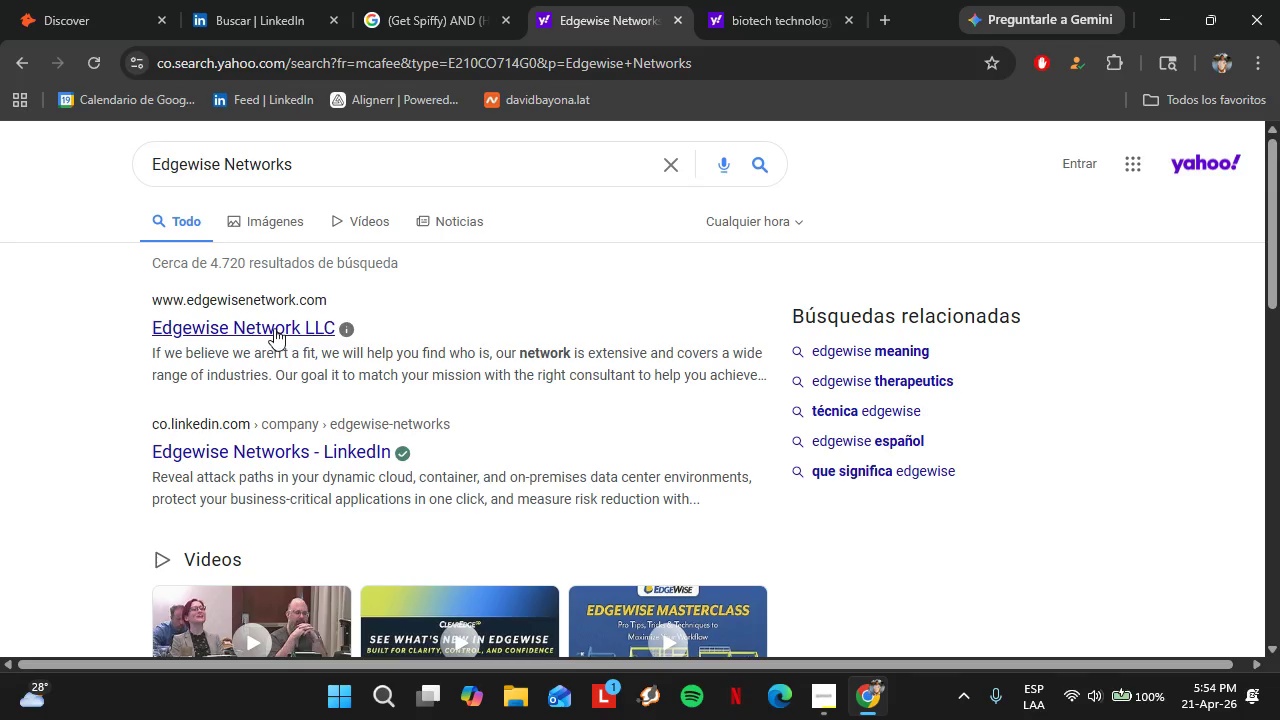 
left_click([266, 328])
 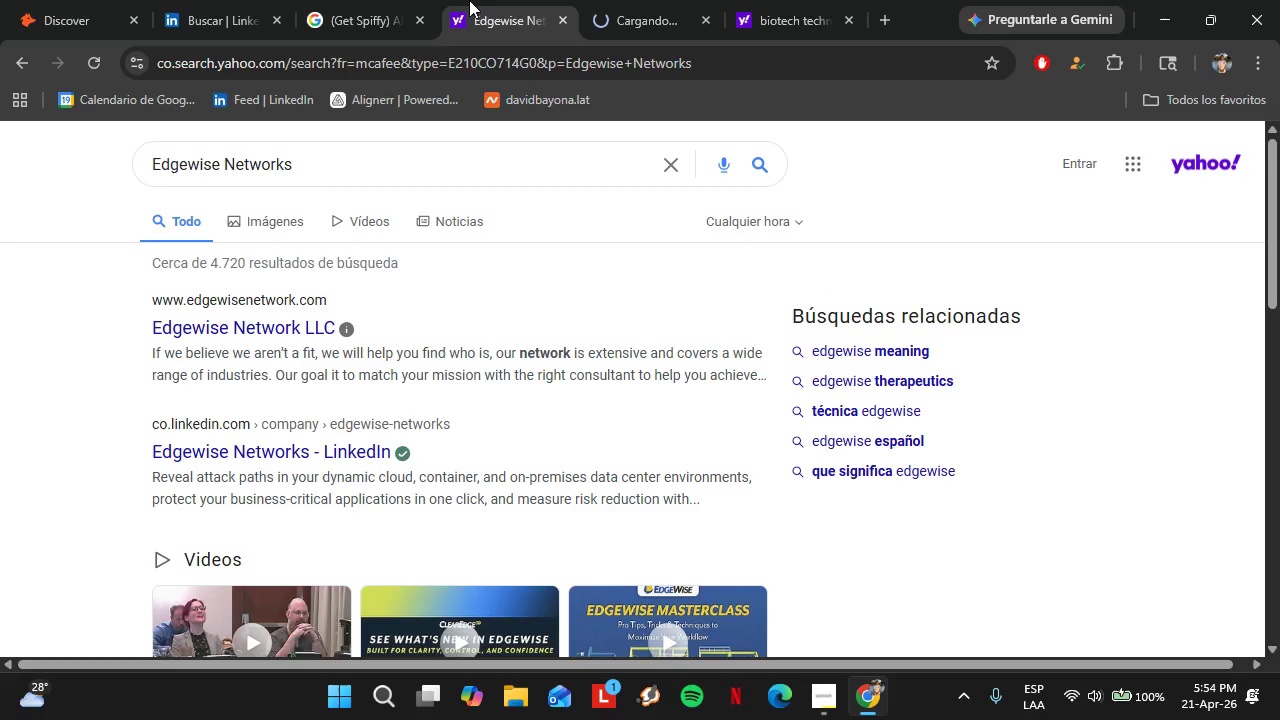 
wait(6.06)
 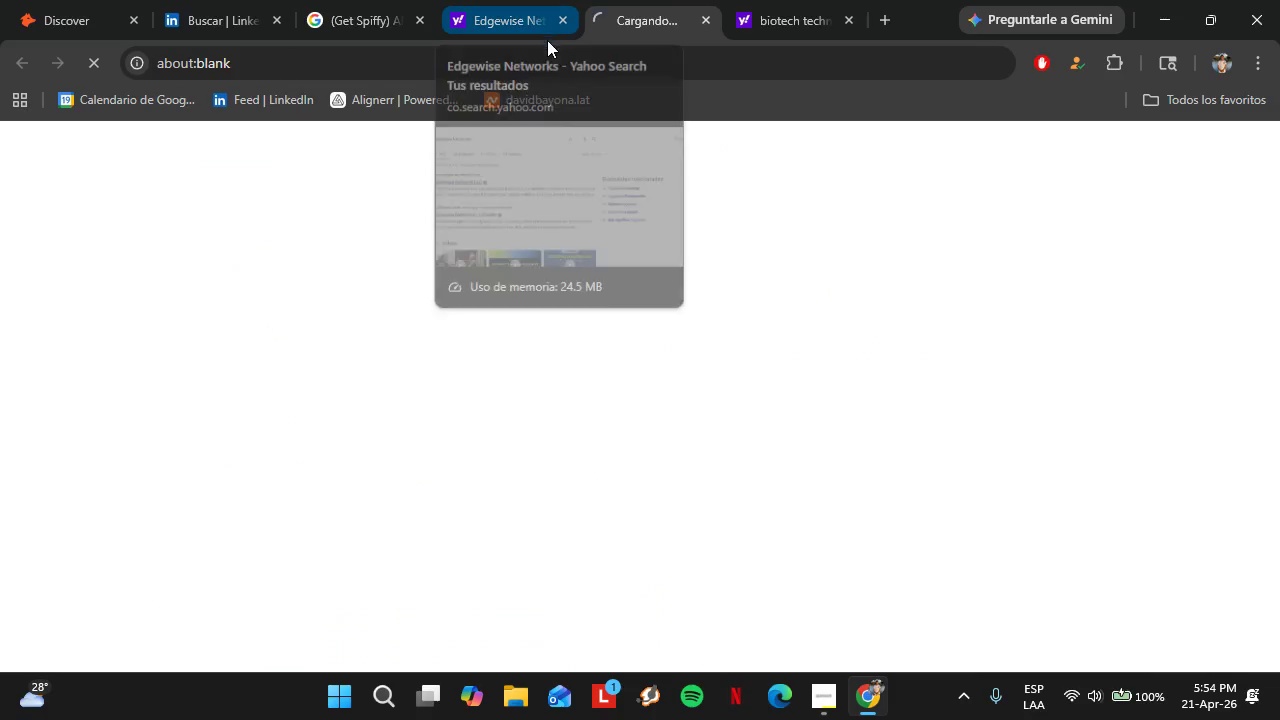 
scroll: coordinate [491, 357], scroll_direction: down, amount: 4.0
 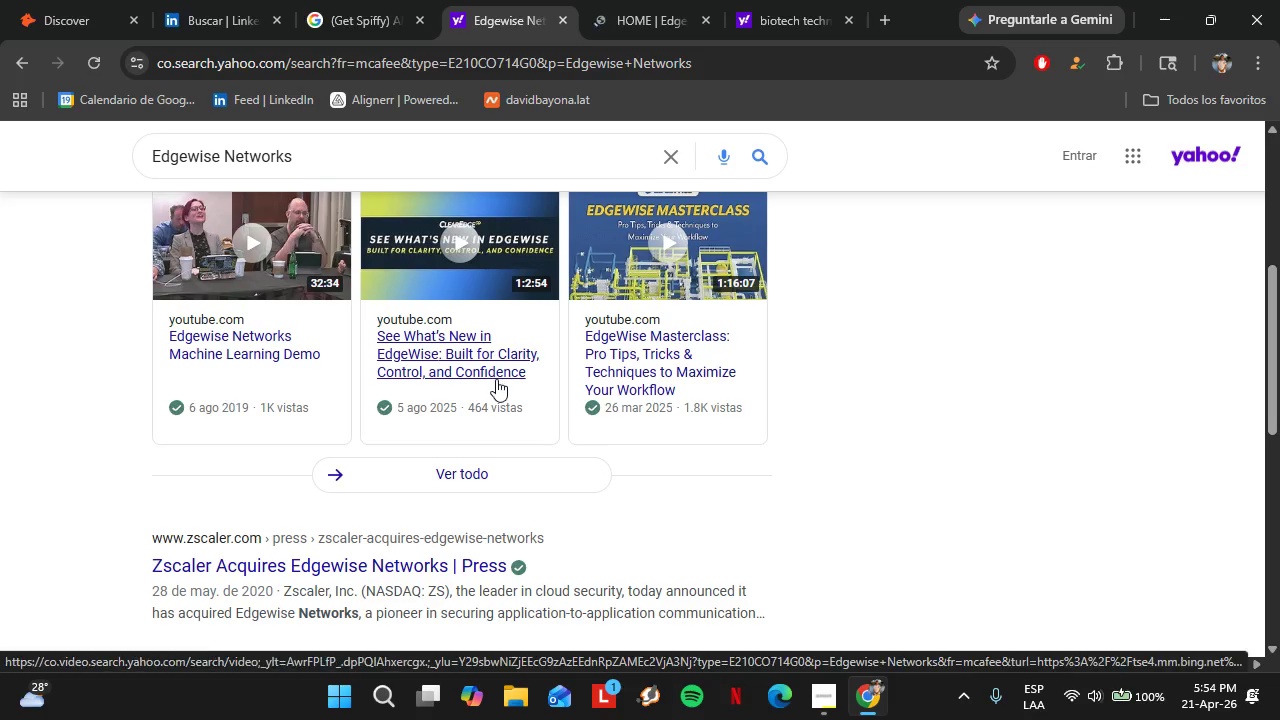 
left_click([642, 0])
 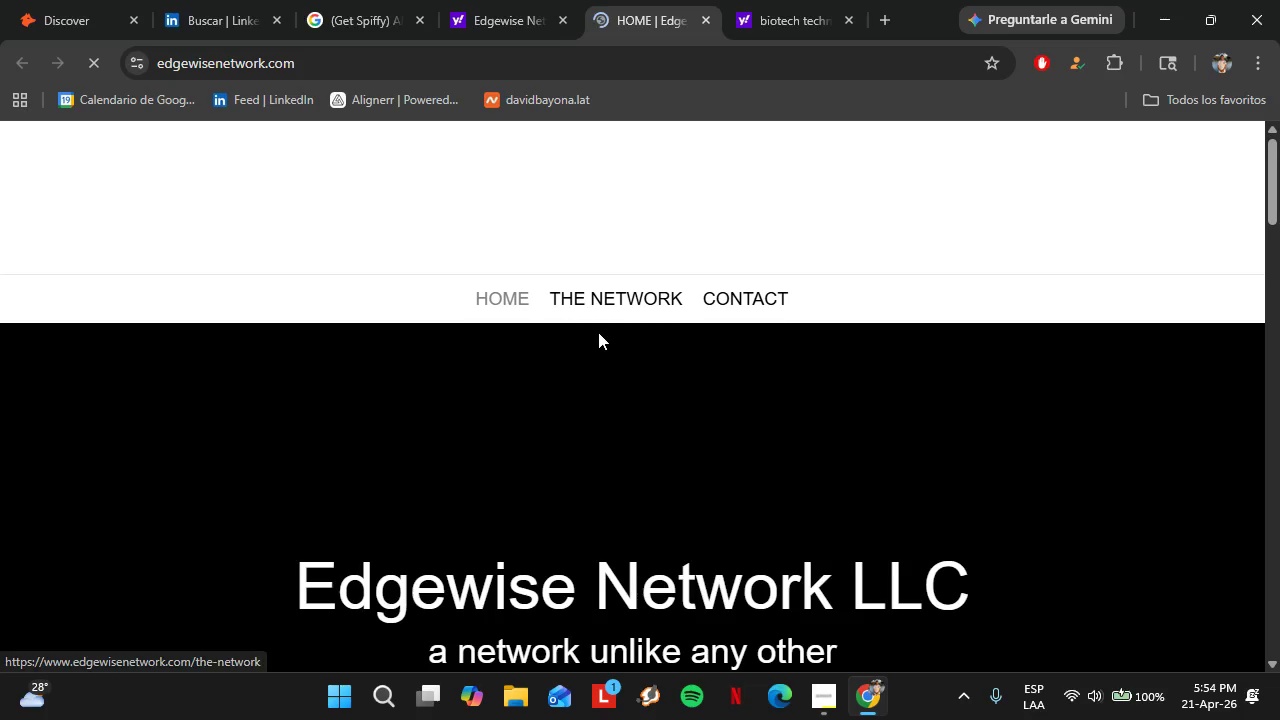 
scroll: coordinate [497, 383], scroll_direction: up, amount: 6.0
 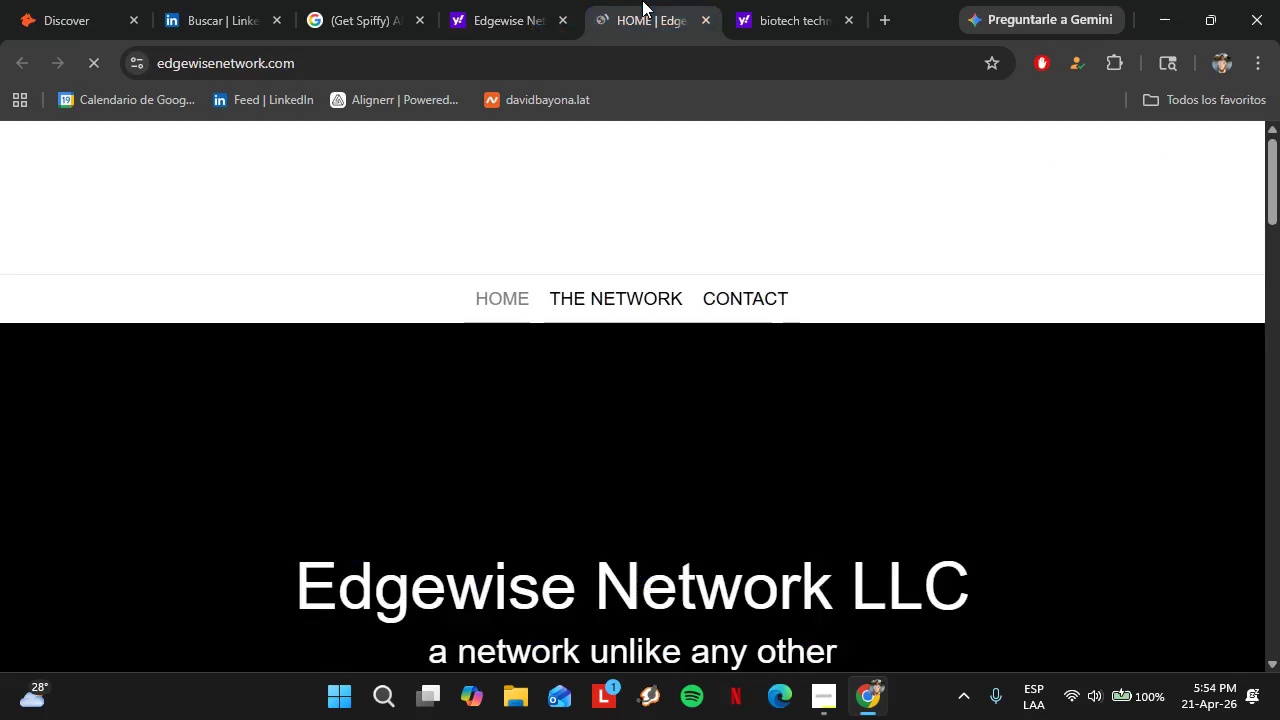 
scroll: coordinate [598, 332], scroll_direction: down, amount: 2.0
 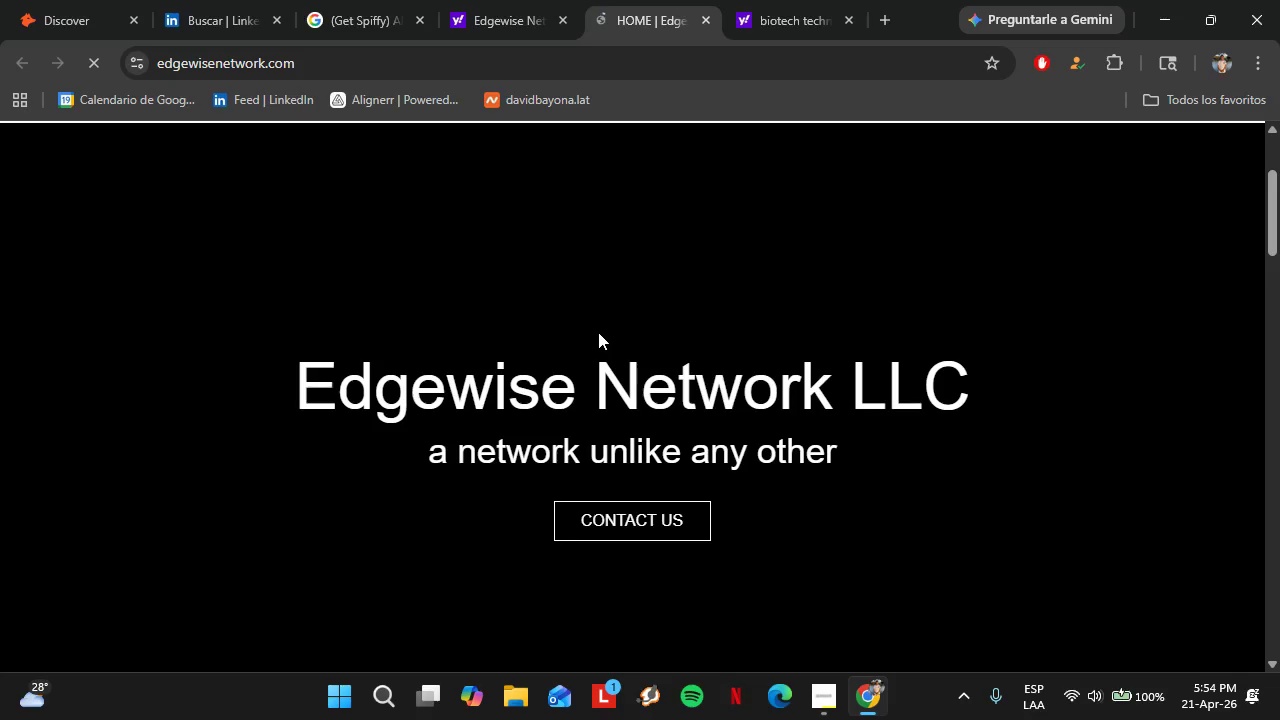 
scroll: coordinate [598, 332], scroll_direction: up, amount: 3.0
 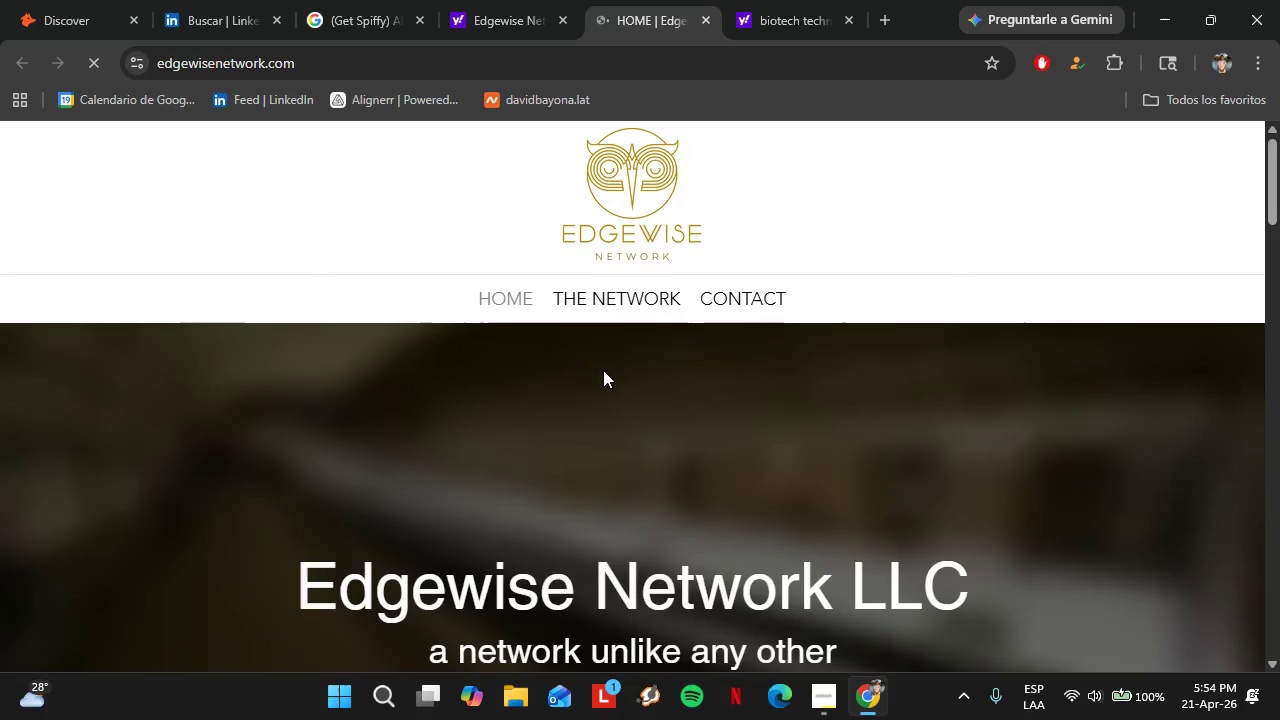 
scroll: coordinate [601, 369], scroll_direction: down, amount: 9.0
 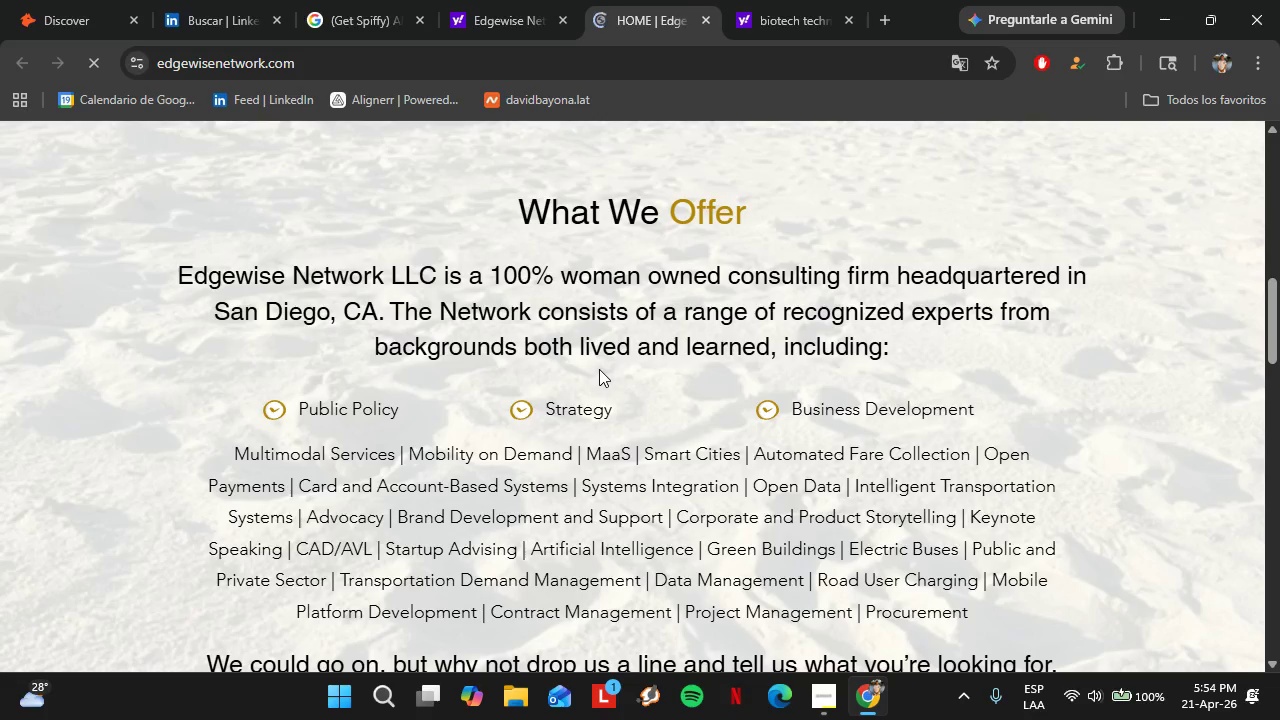 
wait(6.7)
 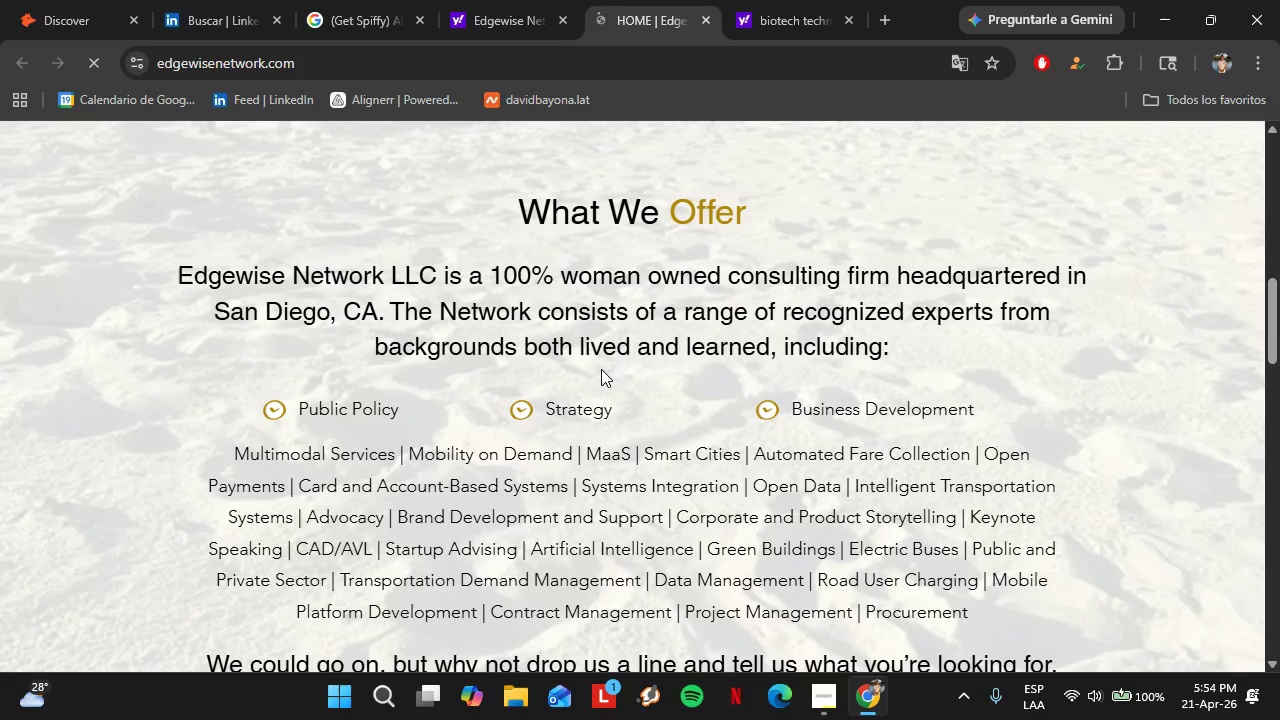 
scroll: coordinate [587, 373], scroll_direction: down, amount: 2.0
 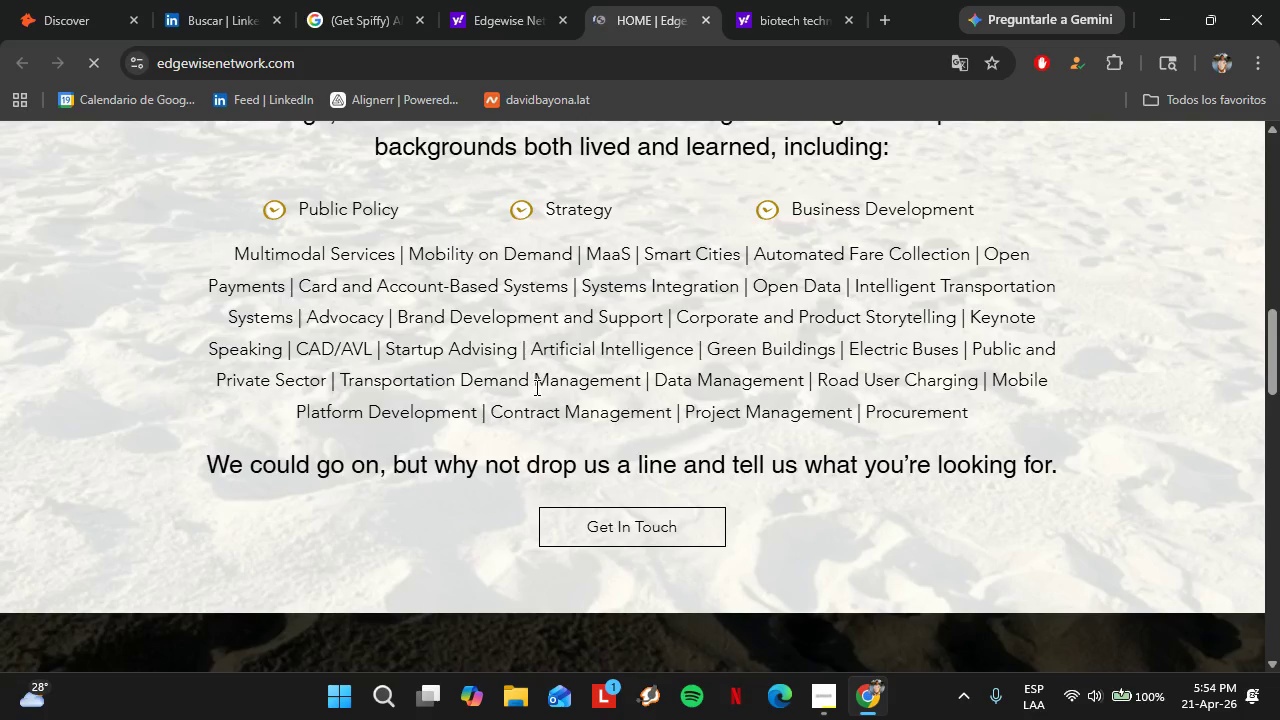 
scroll: coordinate [526, 372], scroll_direction: up, amount: 1.0
 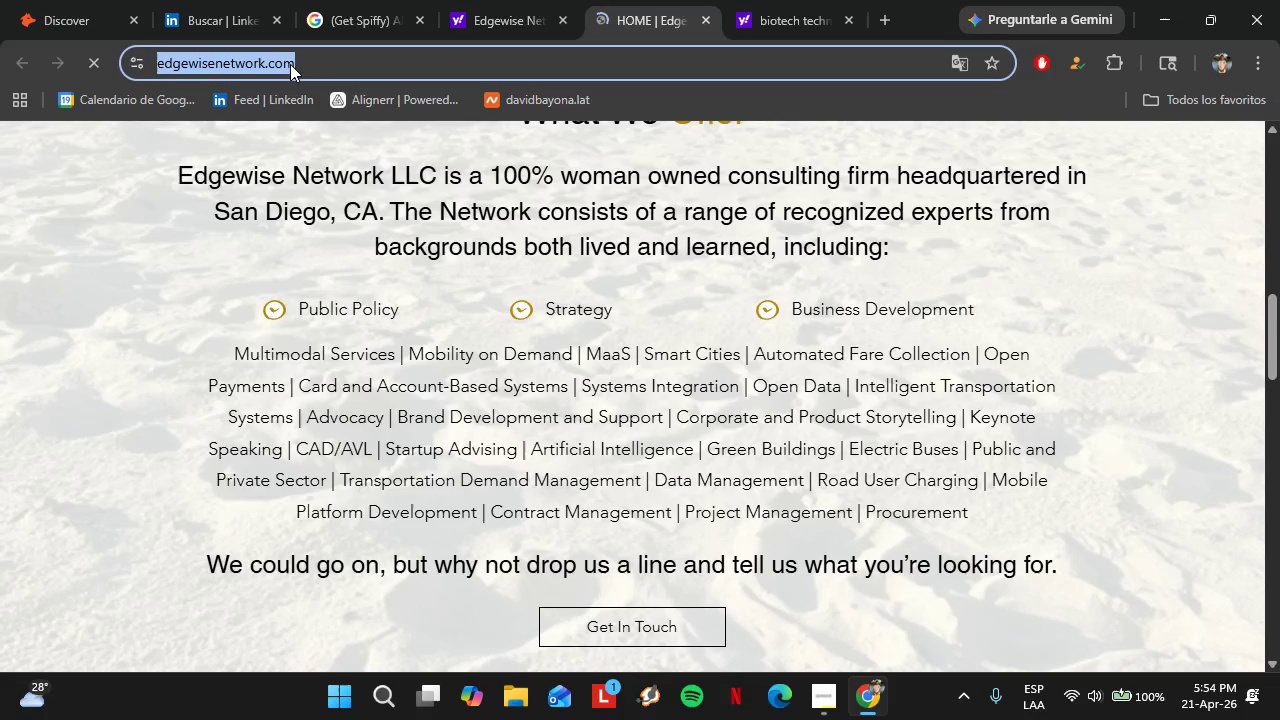 
double_click([290, 64])
 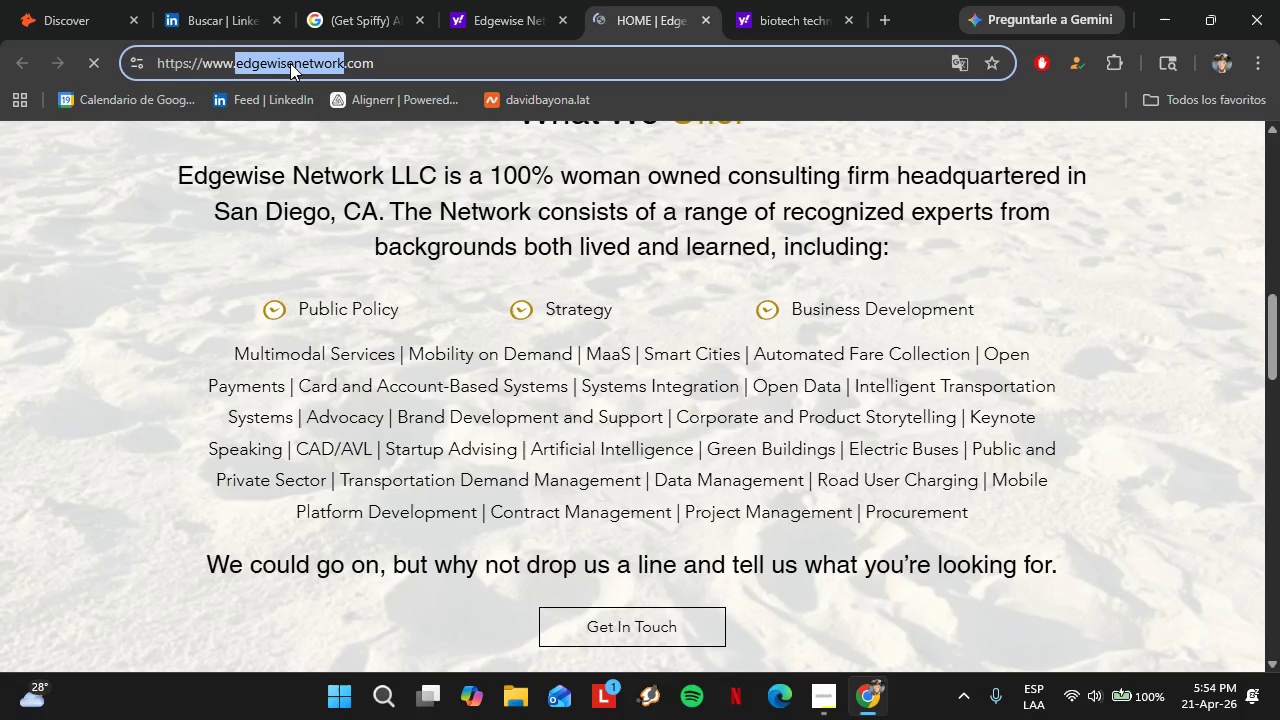 
triple_click([290, 63])
 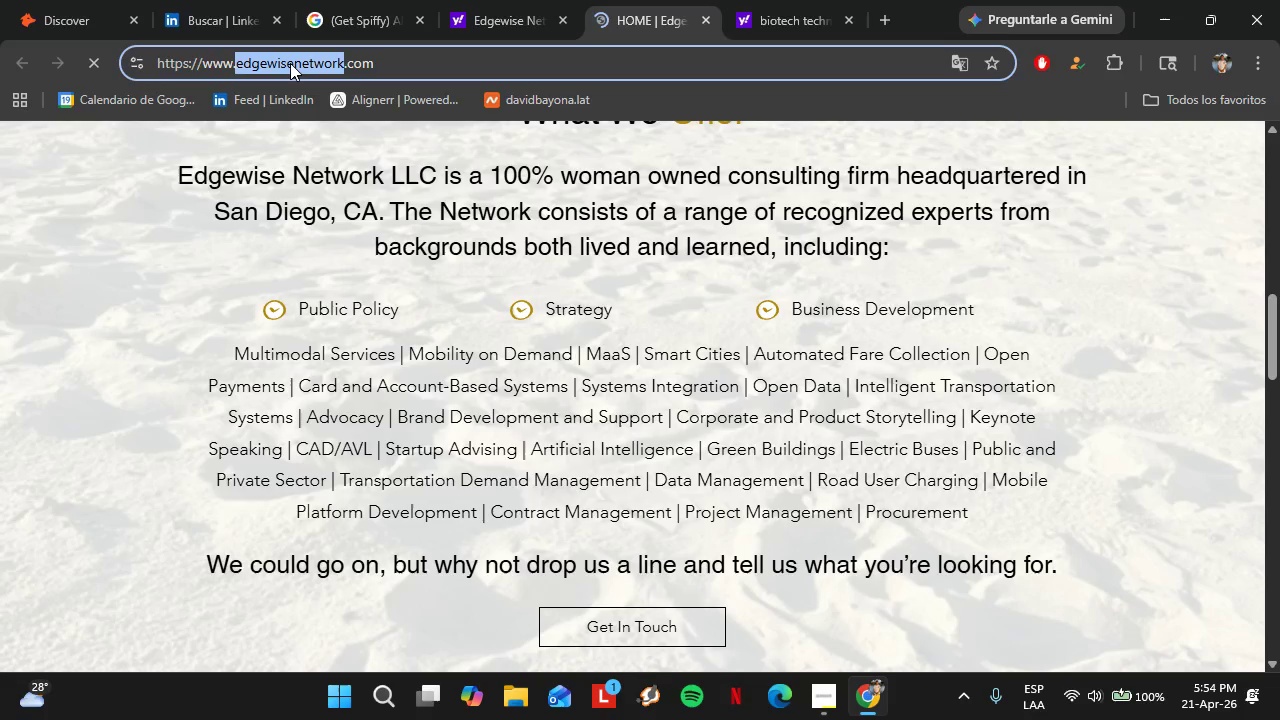 
triple_click([290, 63])
 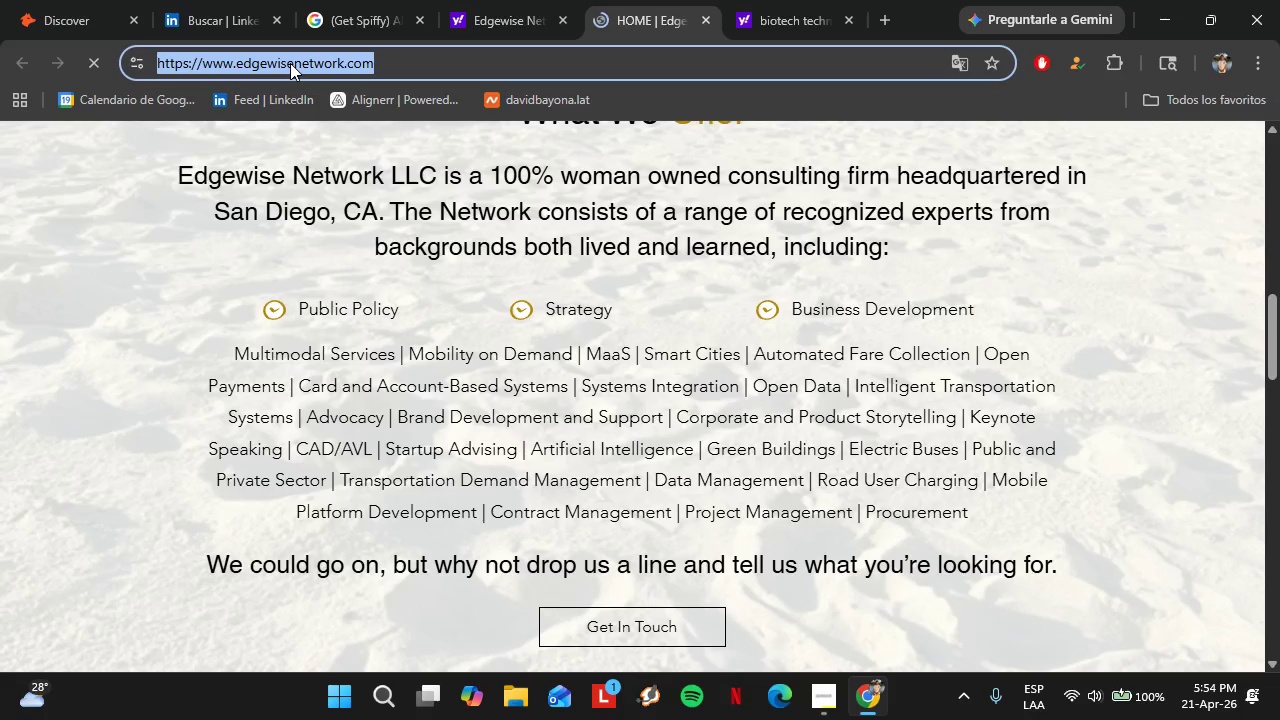 
triple_click([290, 63])
 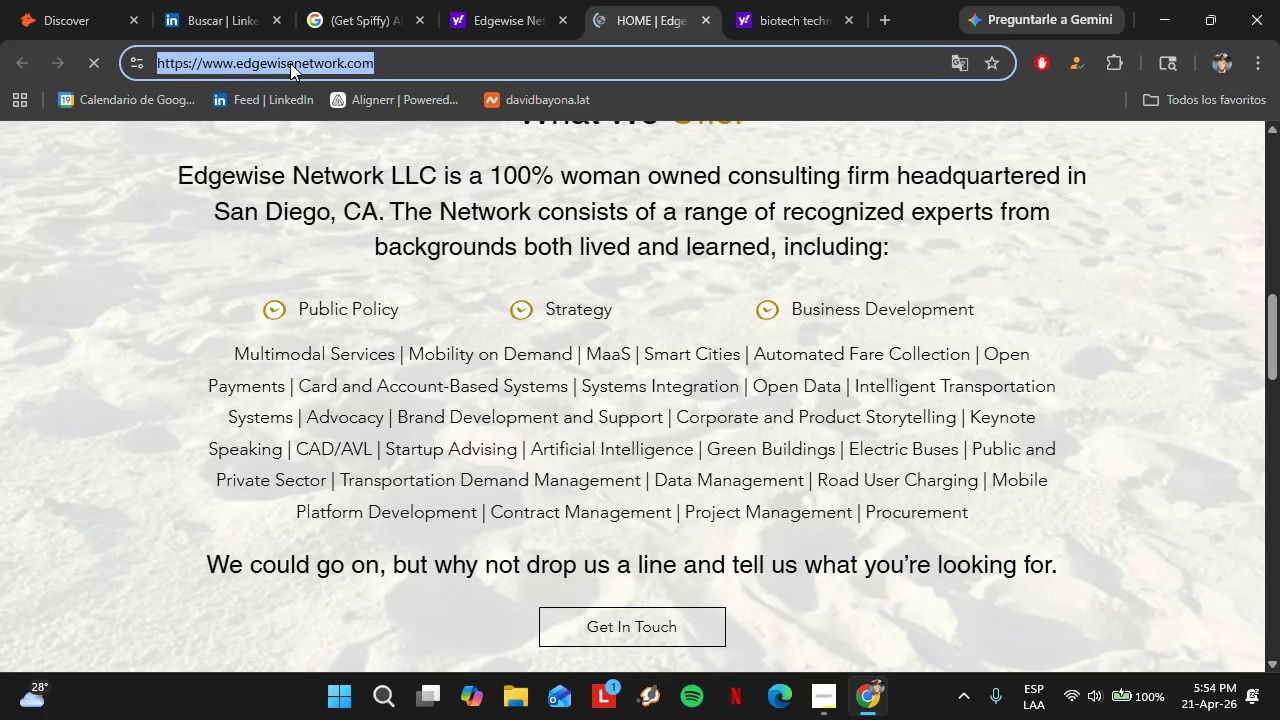 
key(Control+V)
 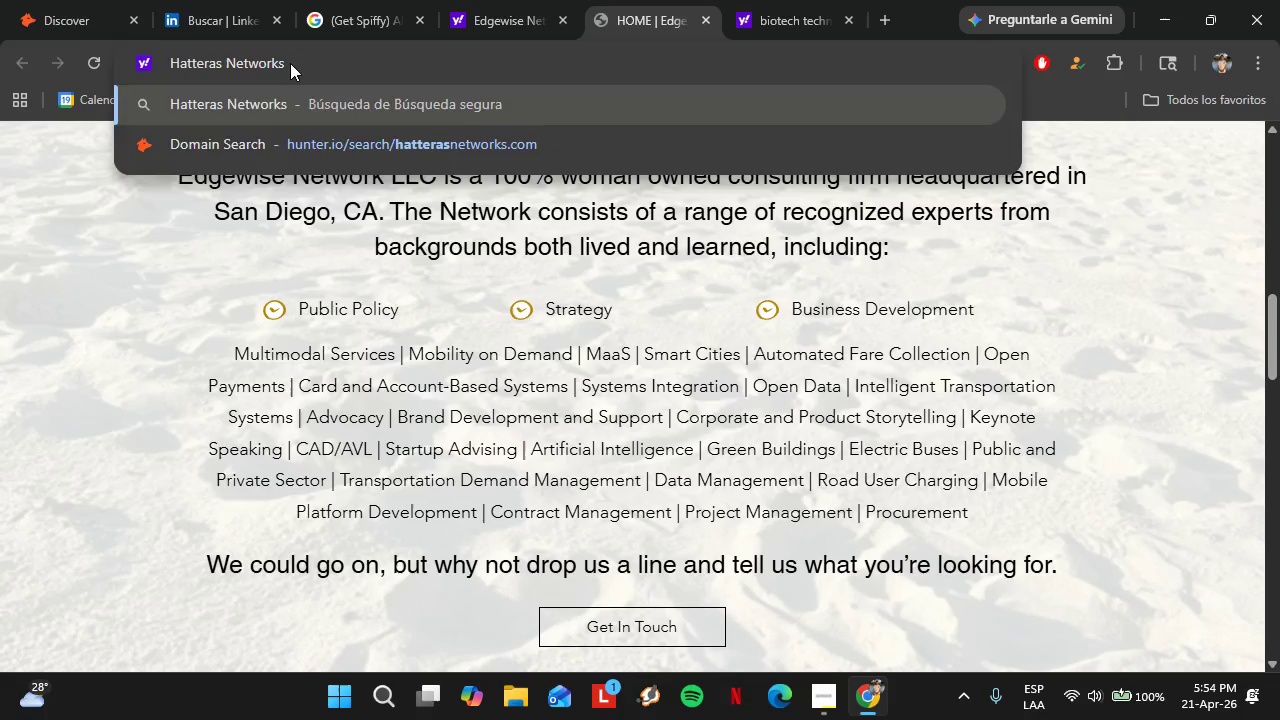 
key(Enter)
 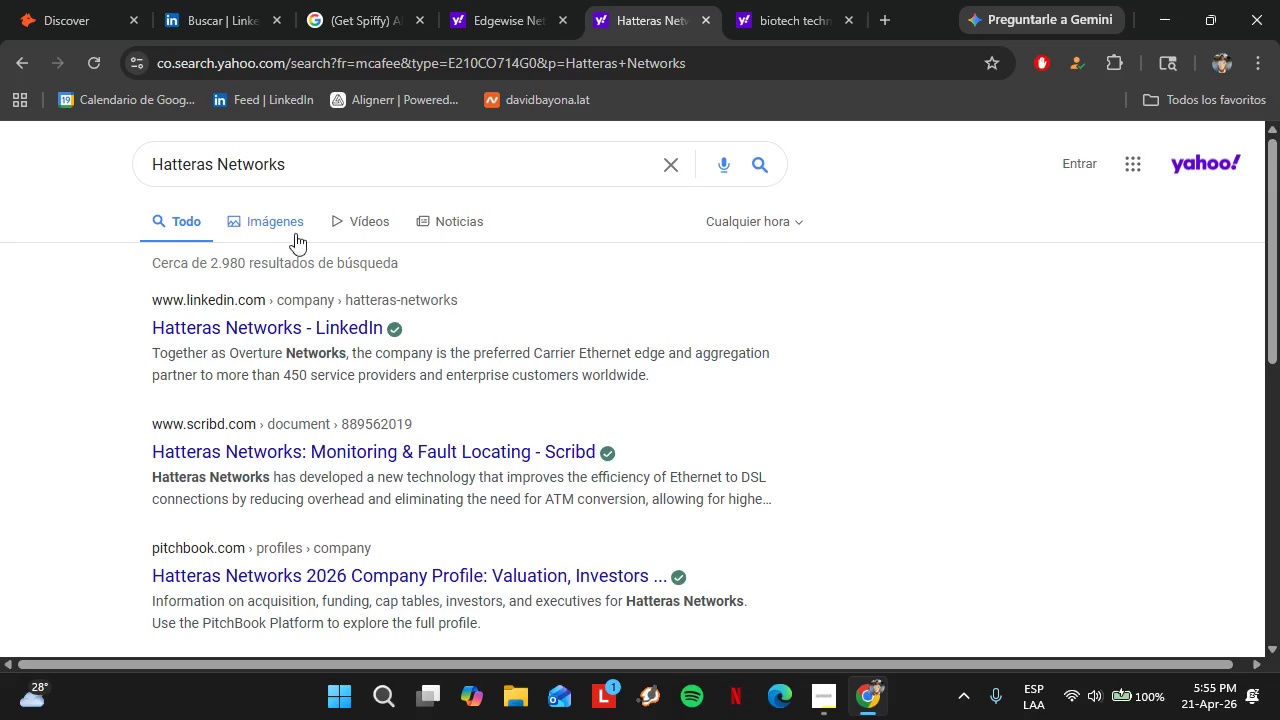 
wait(69.31)
 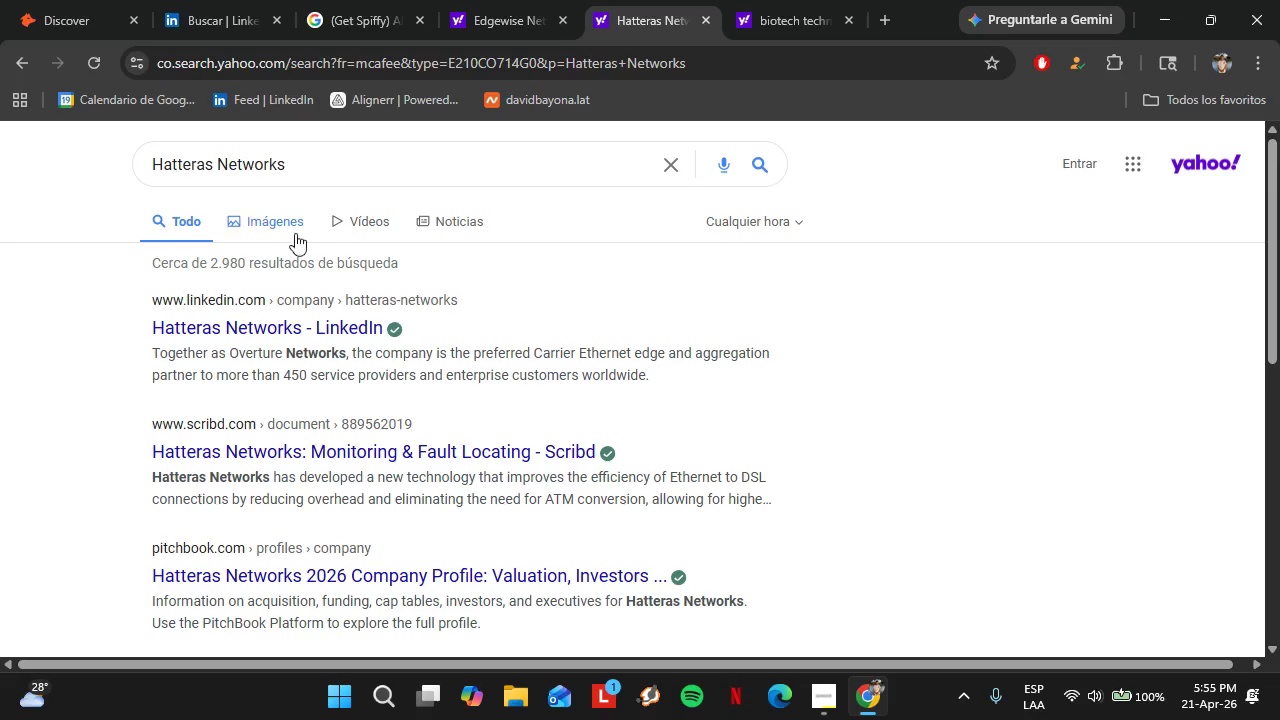 
right_click([282, 333])
 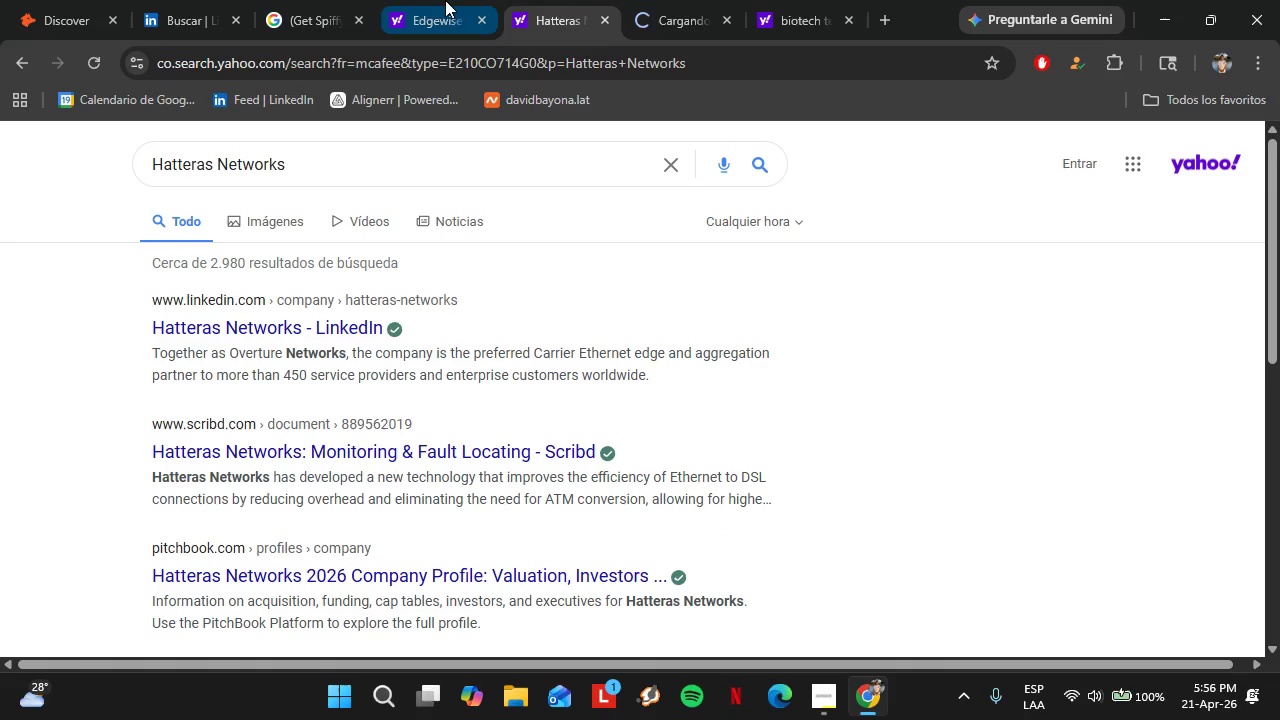 
left_click([445, 0])
 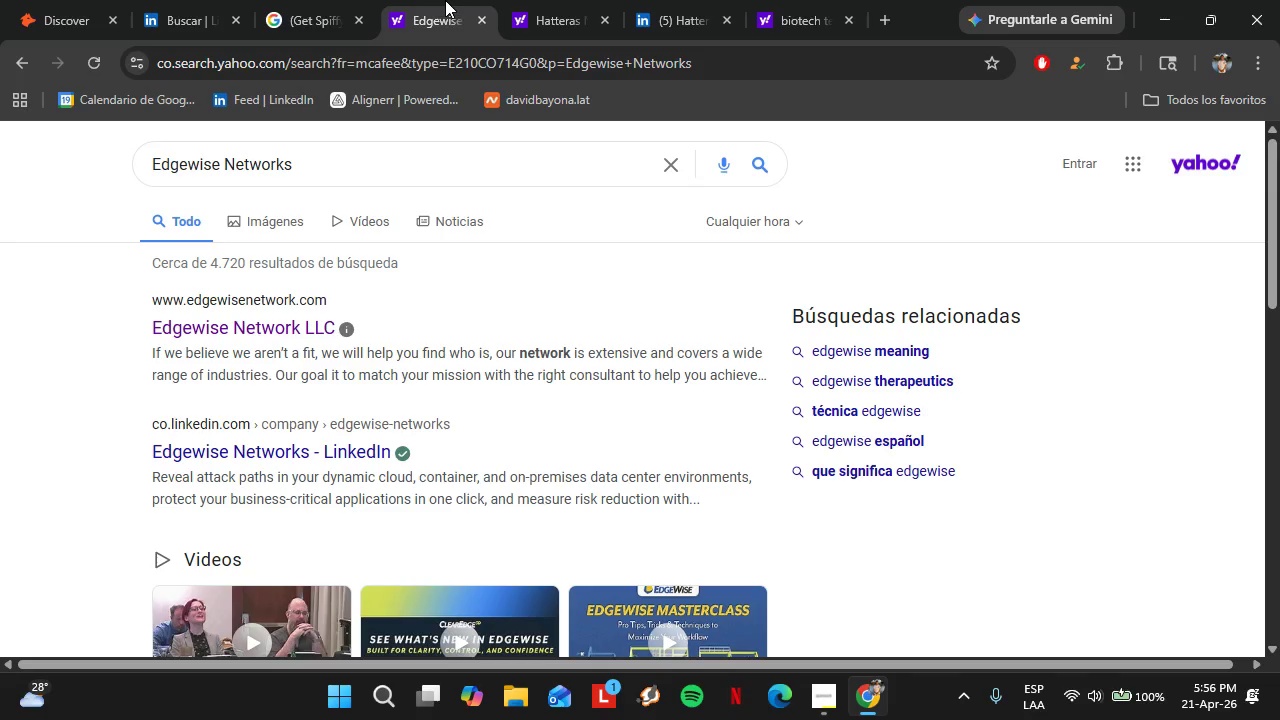 
wait(37.06)
 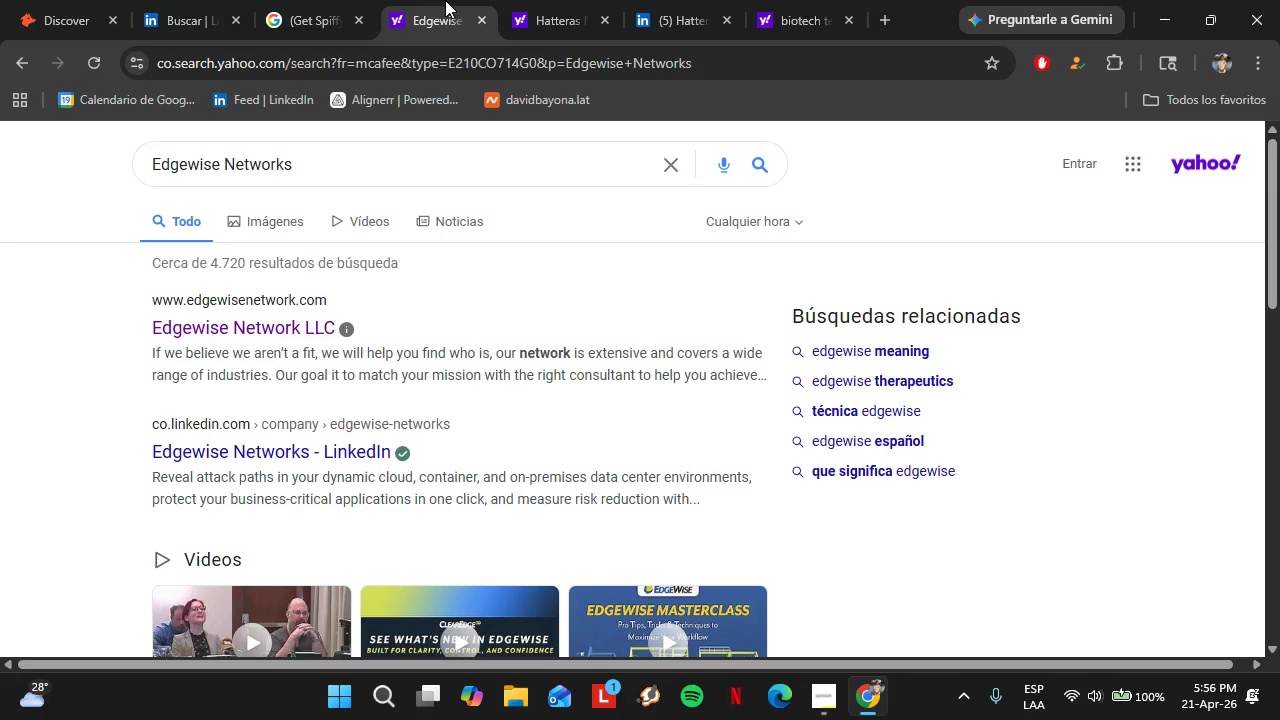 
left_click([478, 23])
 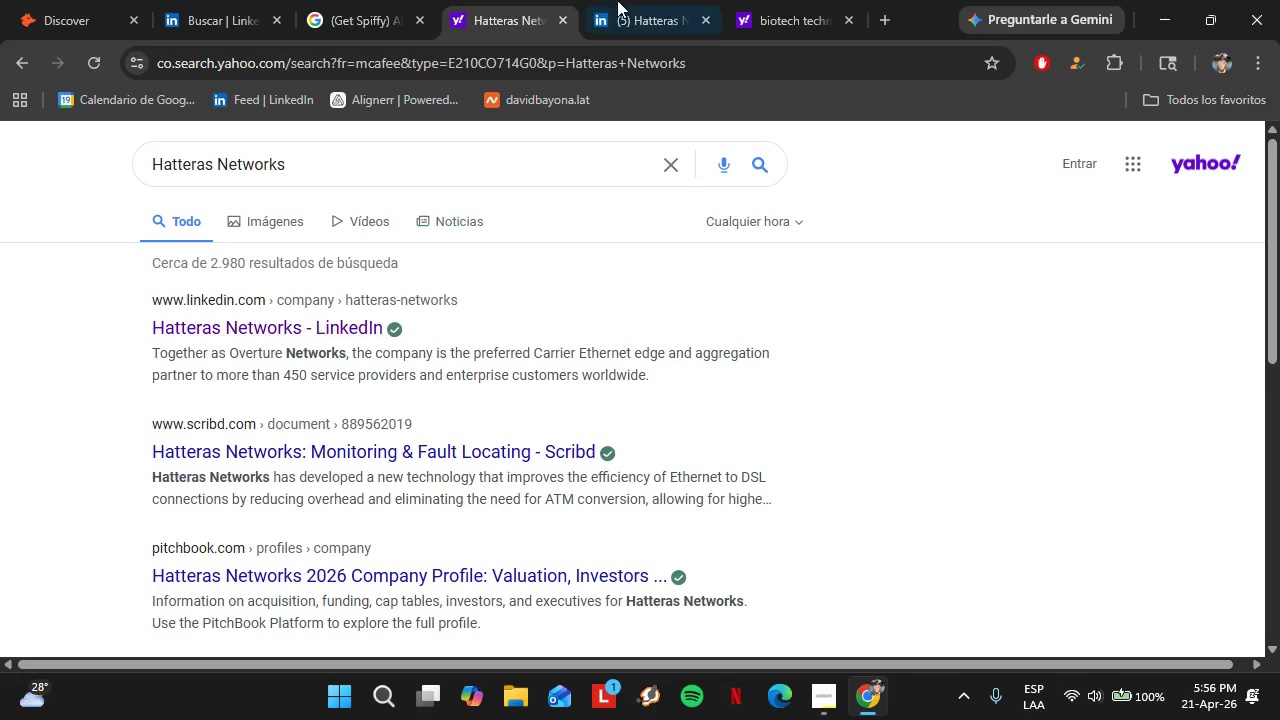 
left_click([621, 0])
 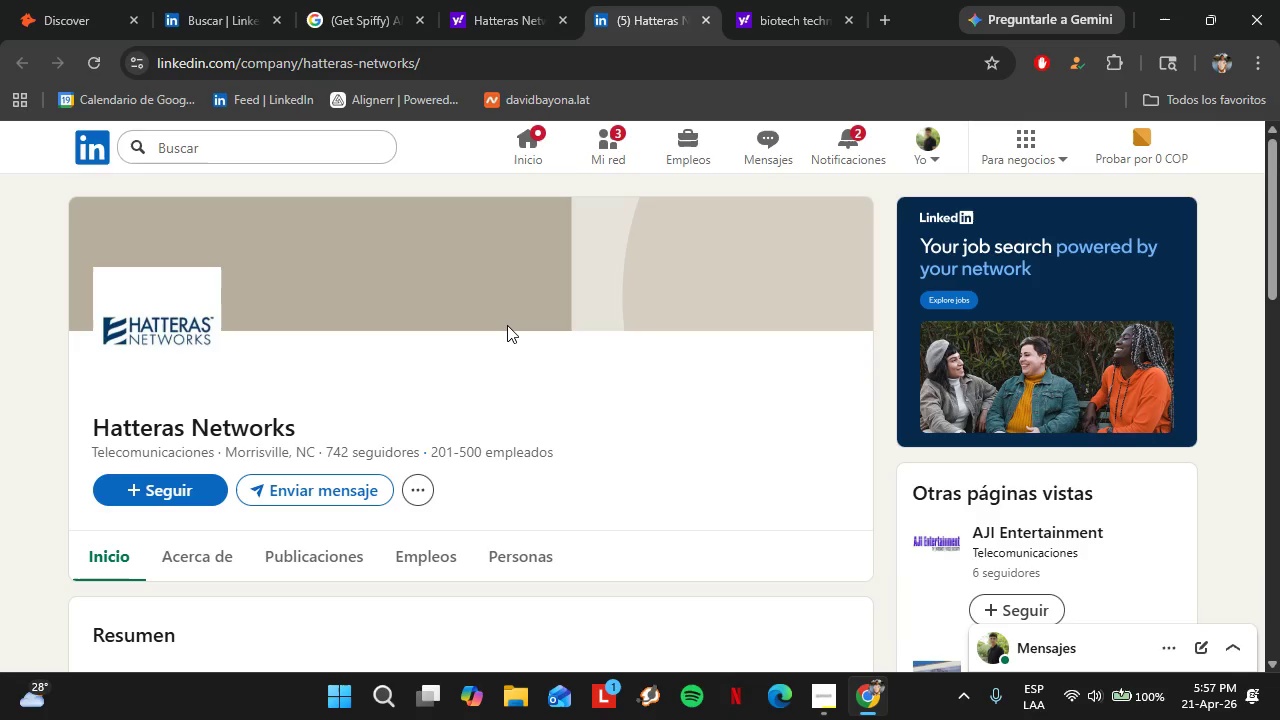 
wait(37.05)
 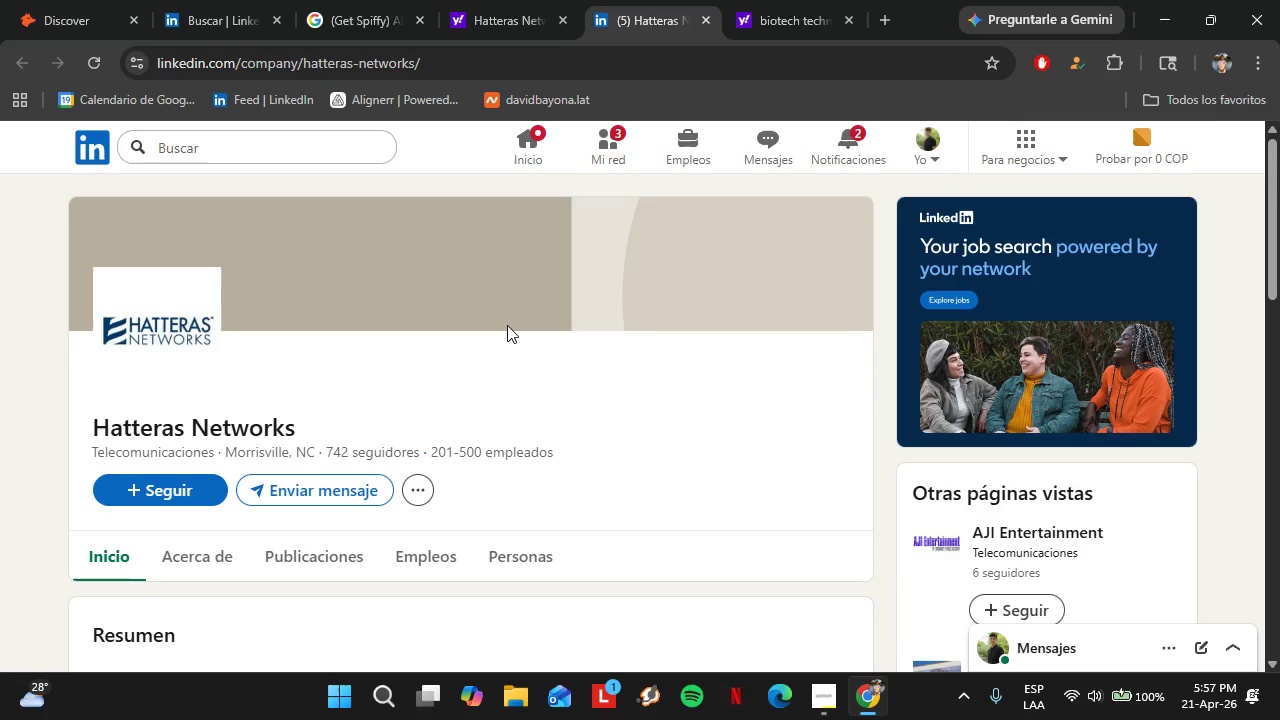 
scroll: coordinate [457, 401], scroll_direction: down, amount: 2.0
 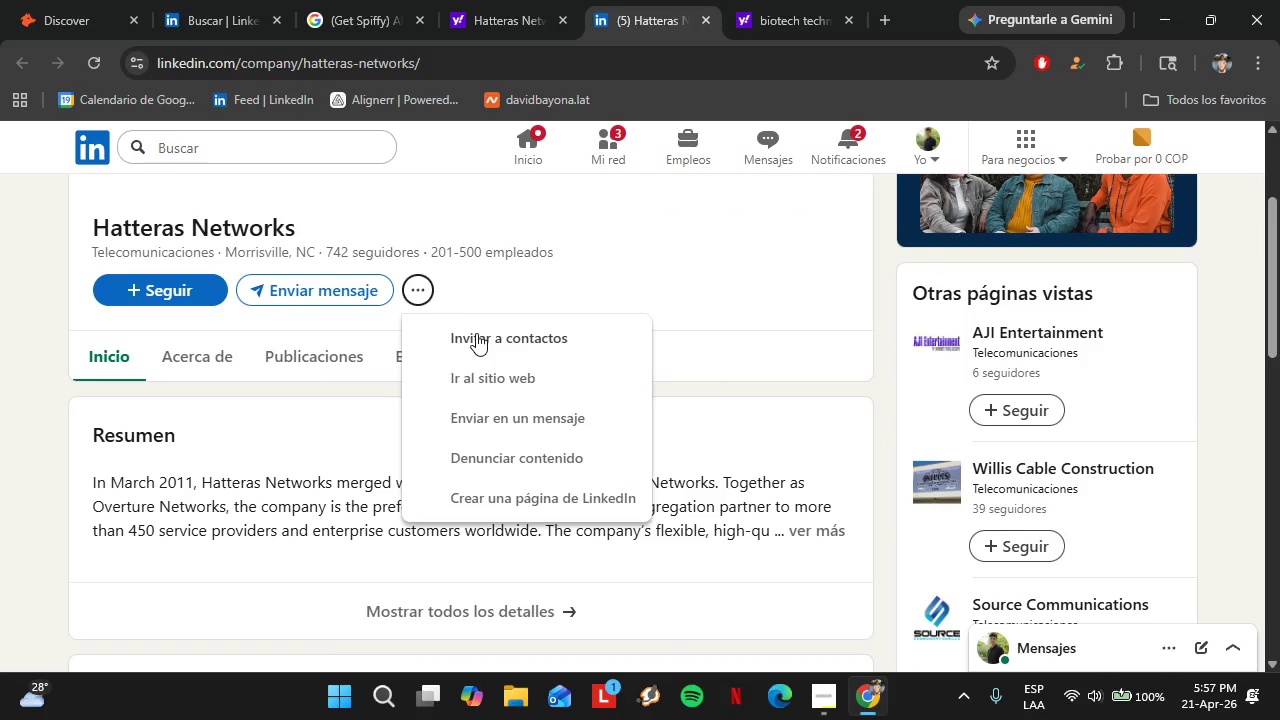 
left_click([531, 379])
 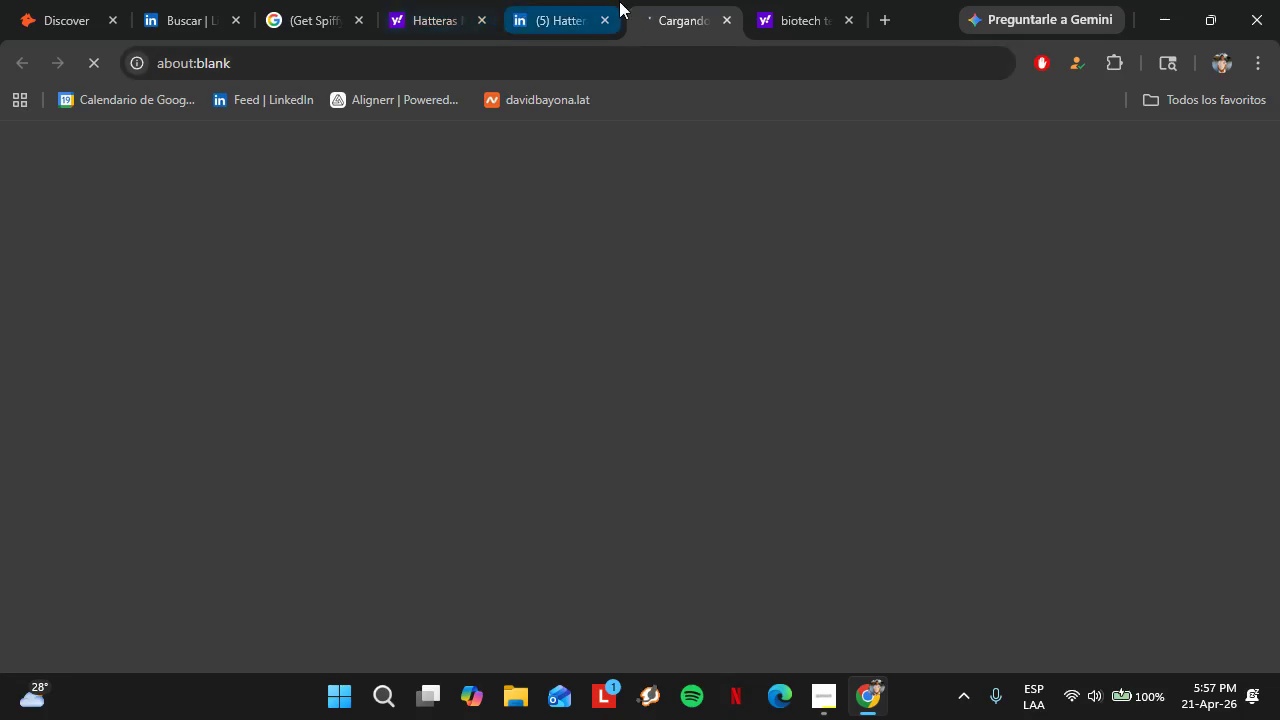 
left_click([602, 16])
 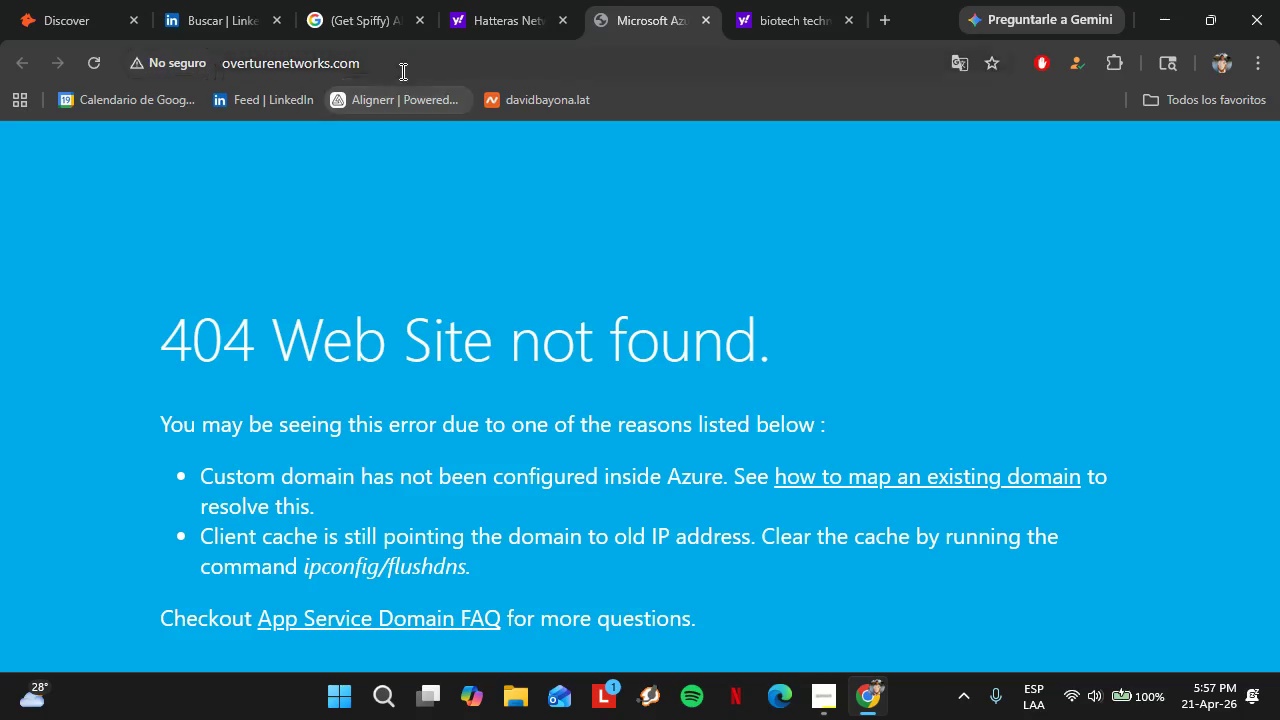 
left_click([402, 70])
 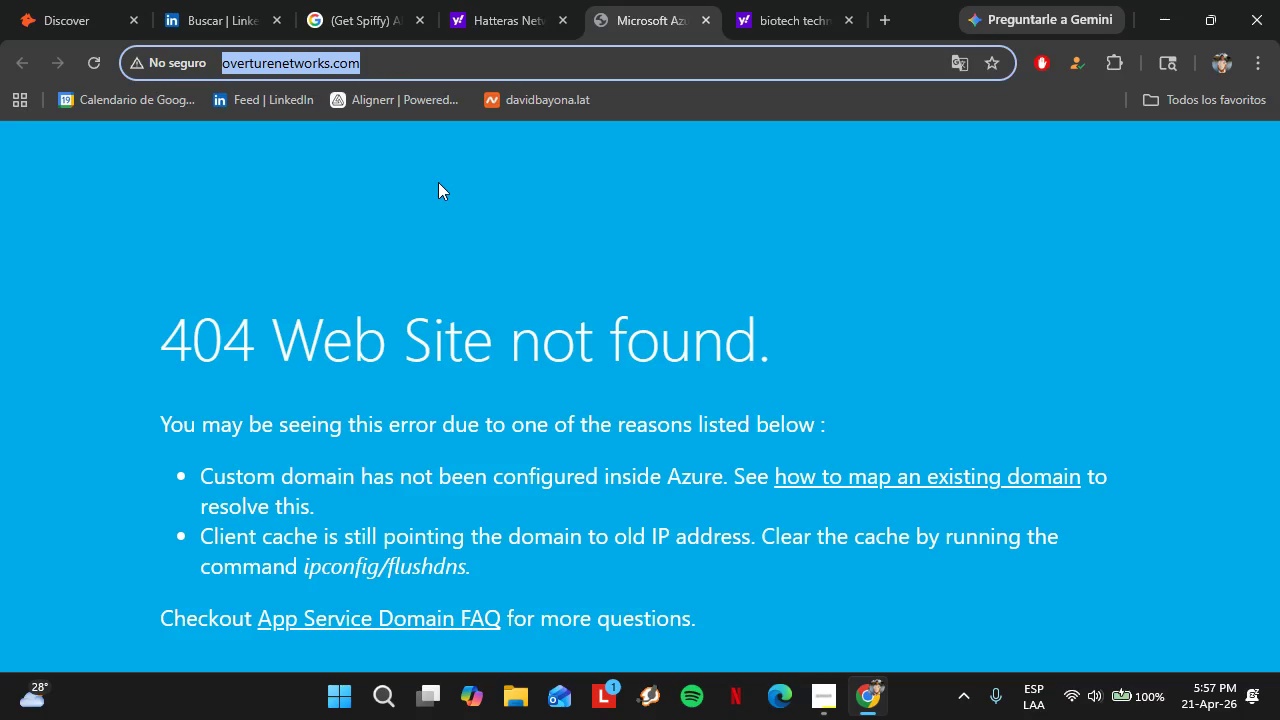 
scroll: coordinate [438, 182], scroll_direction: down, amount: 2.0
 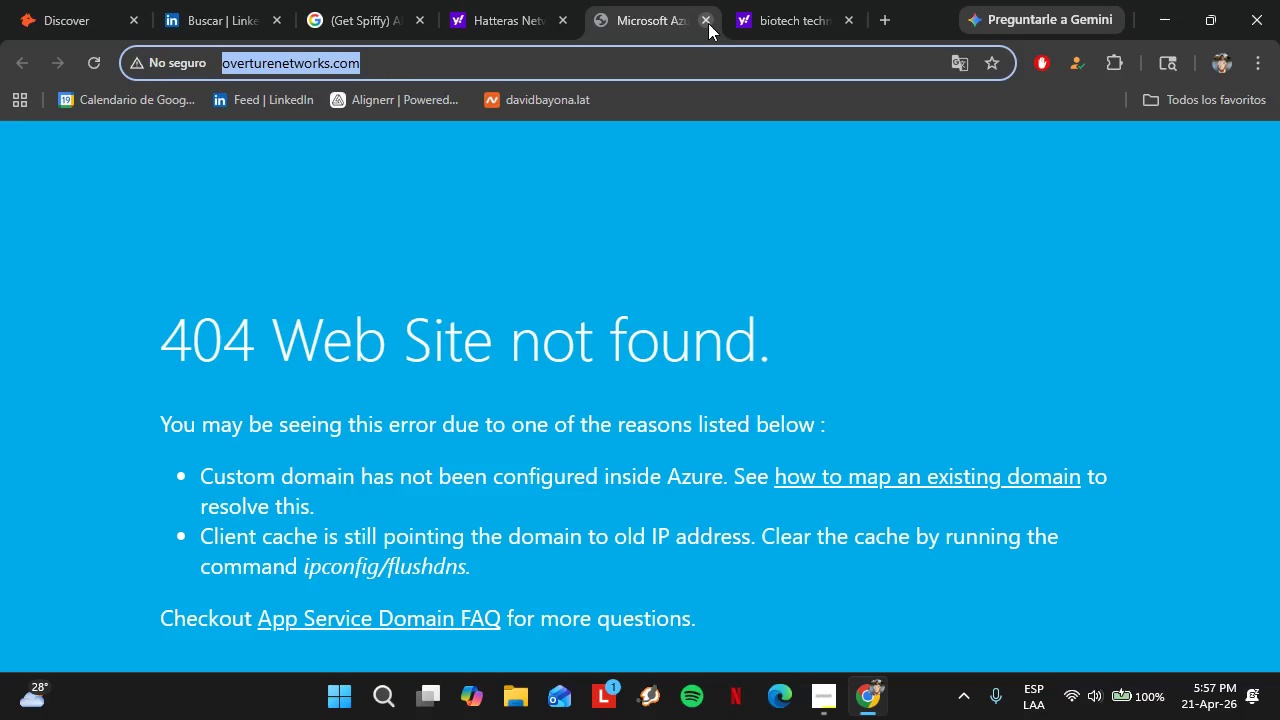 
left_click([708, 23])
 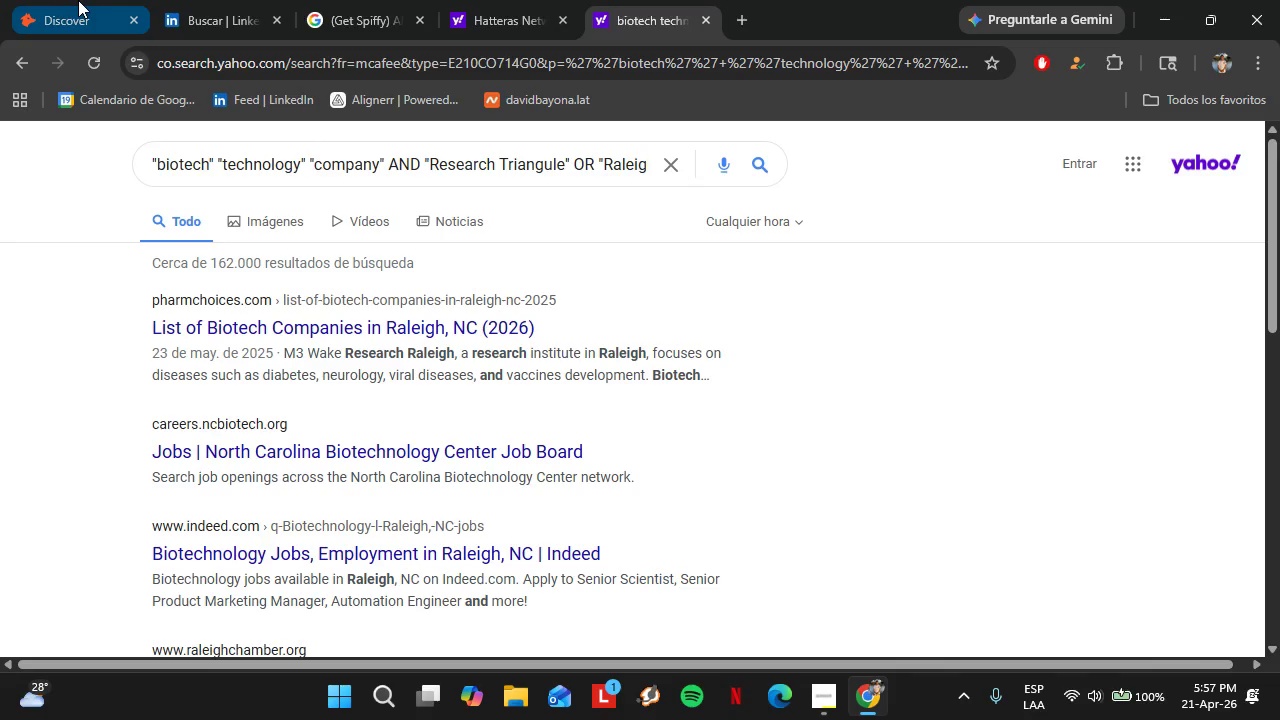 
left_click([78, 0])
 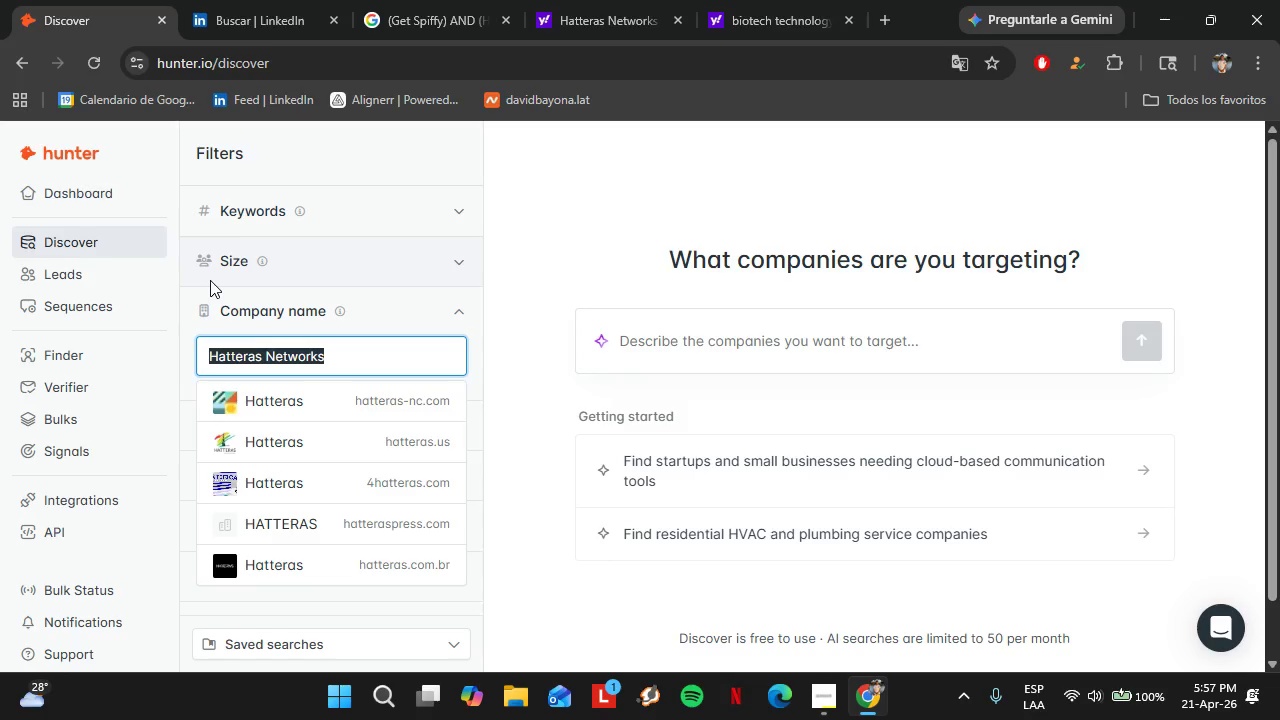 
wait(8.3)
 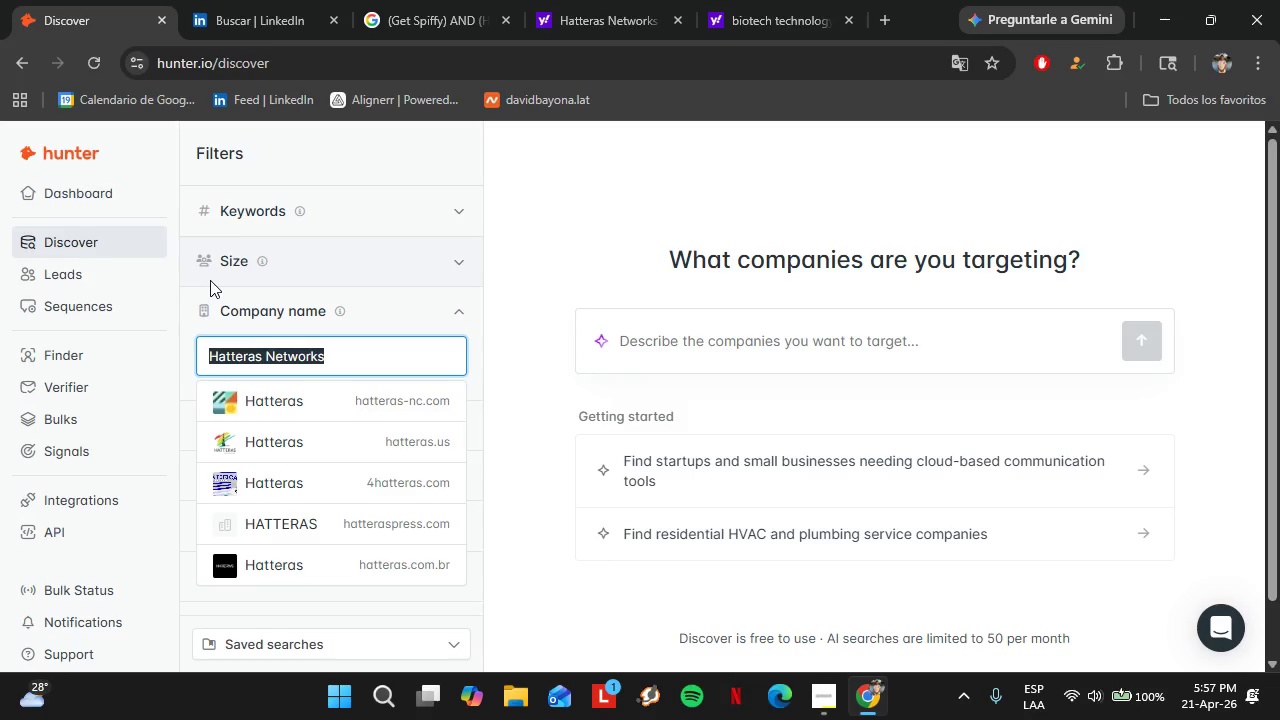 
type(Phreesia)
 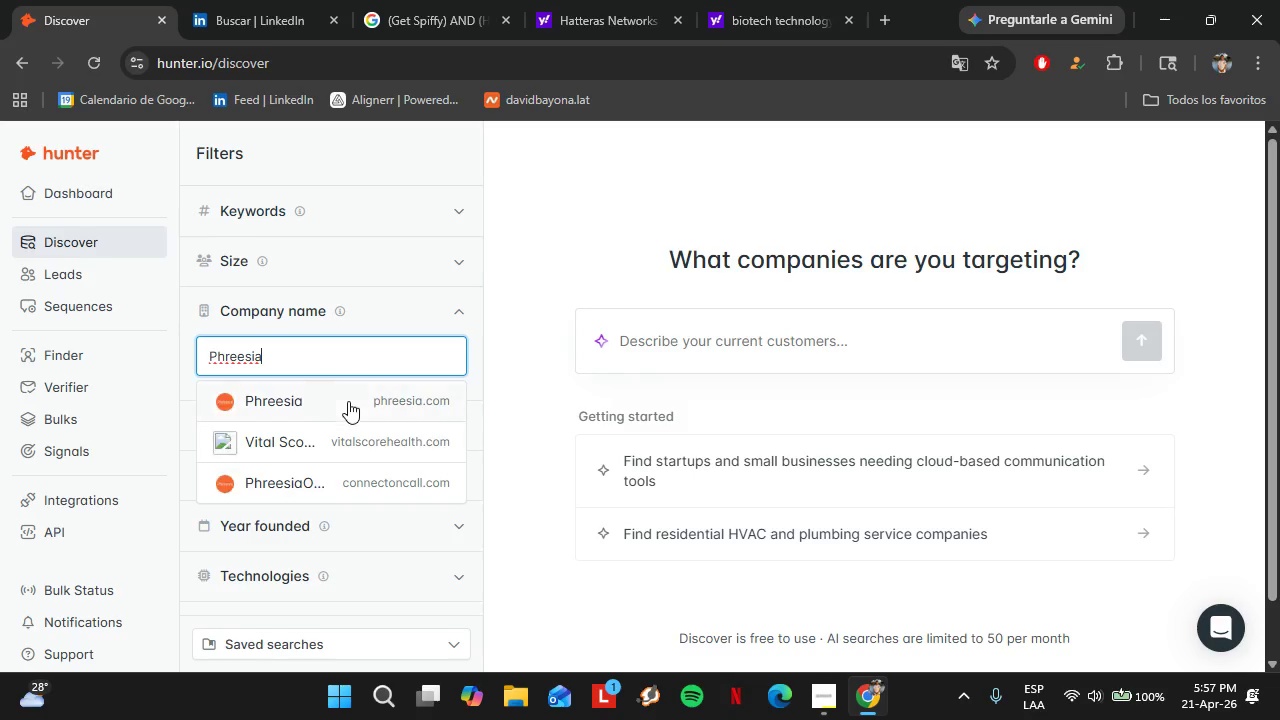 
left_click([346, 400])
 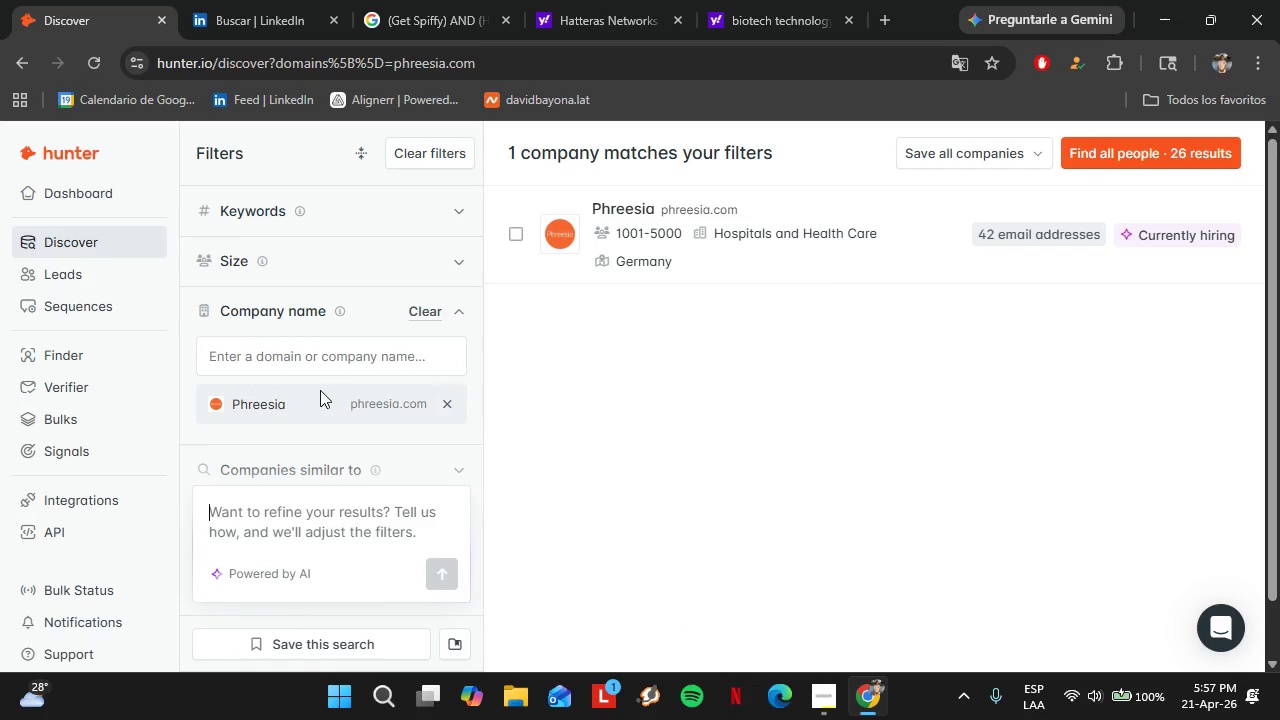 
left_click([353, 358])
 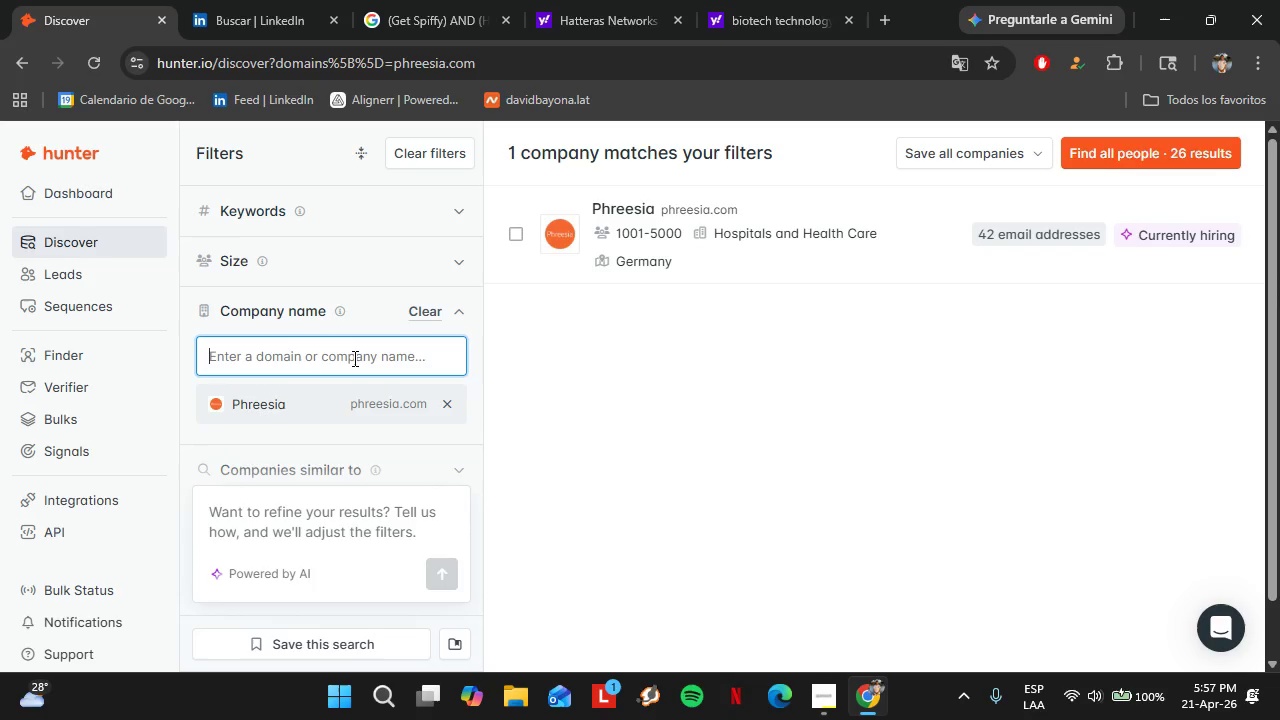 
type(Phres)
key(Backspace)
type(esia)
 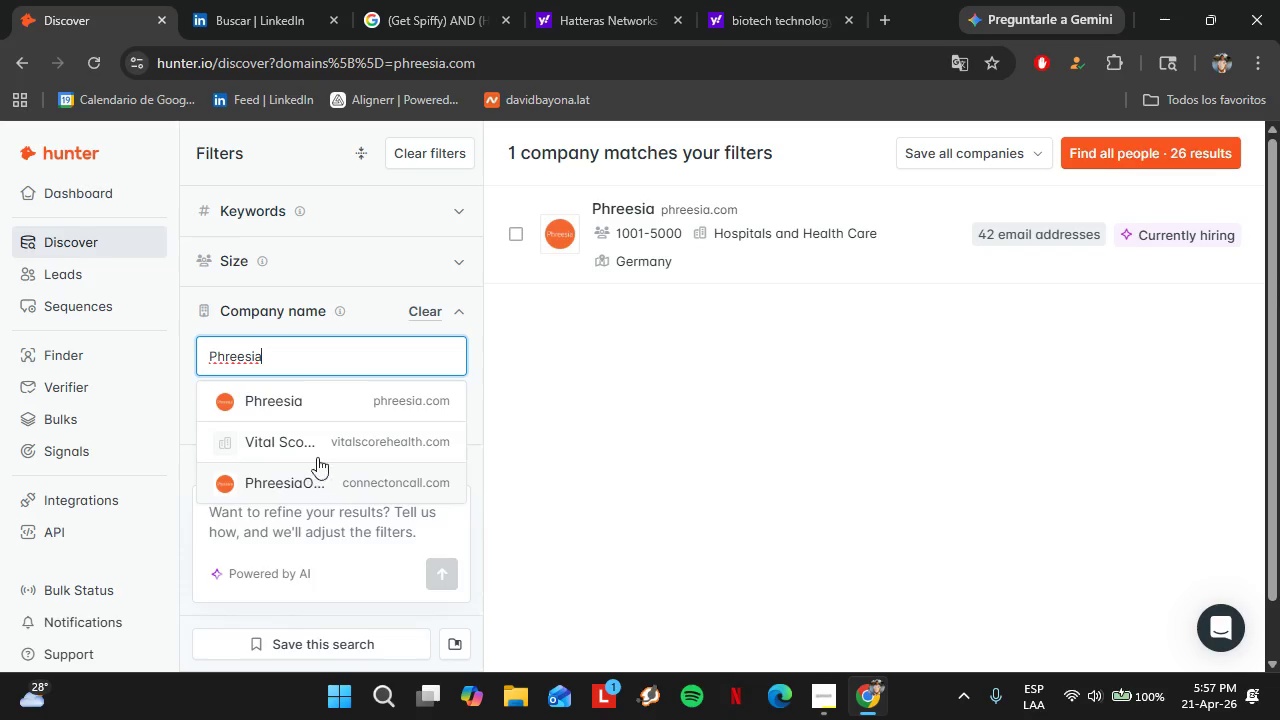 
left_click_drag(start_coordinate=[321, 358], to_coordinate=[195, 347])
 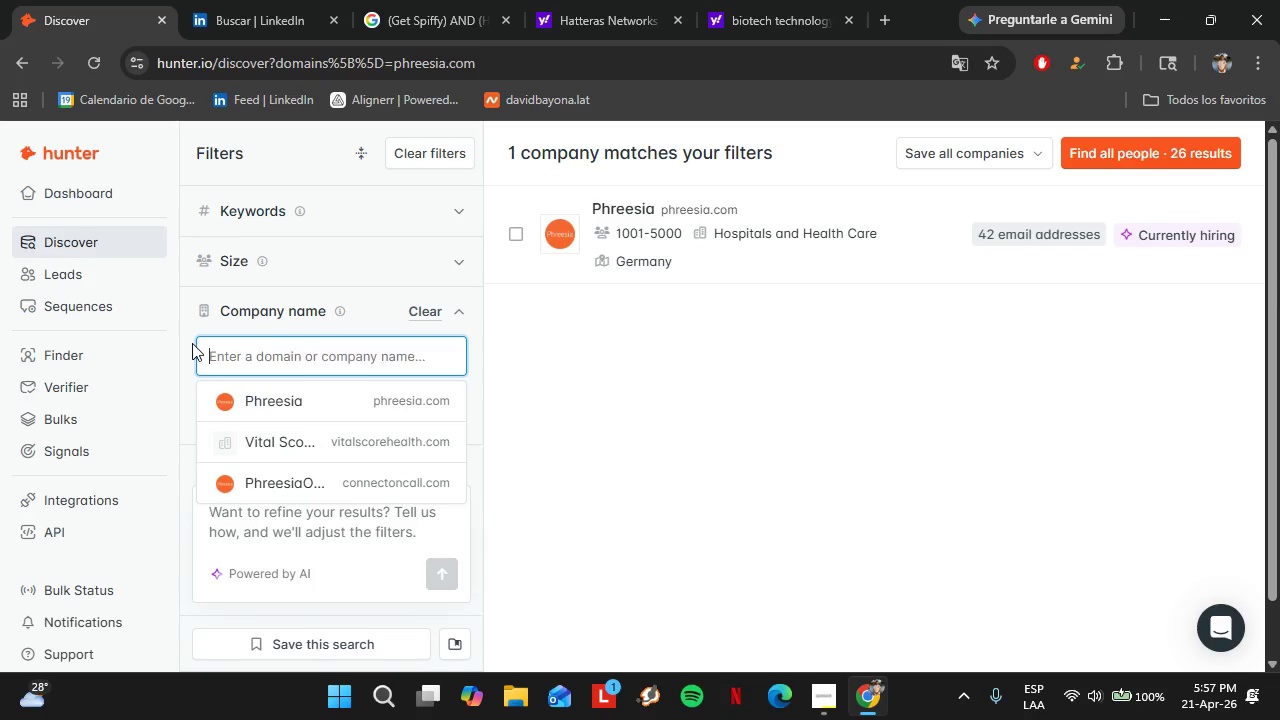 
key(Backspace)
 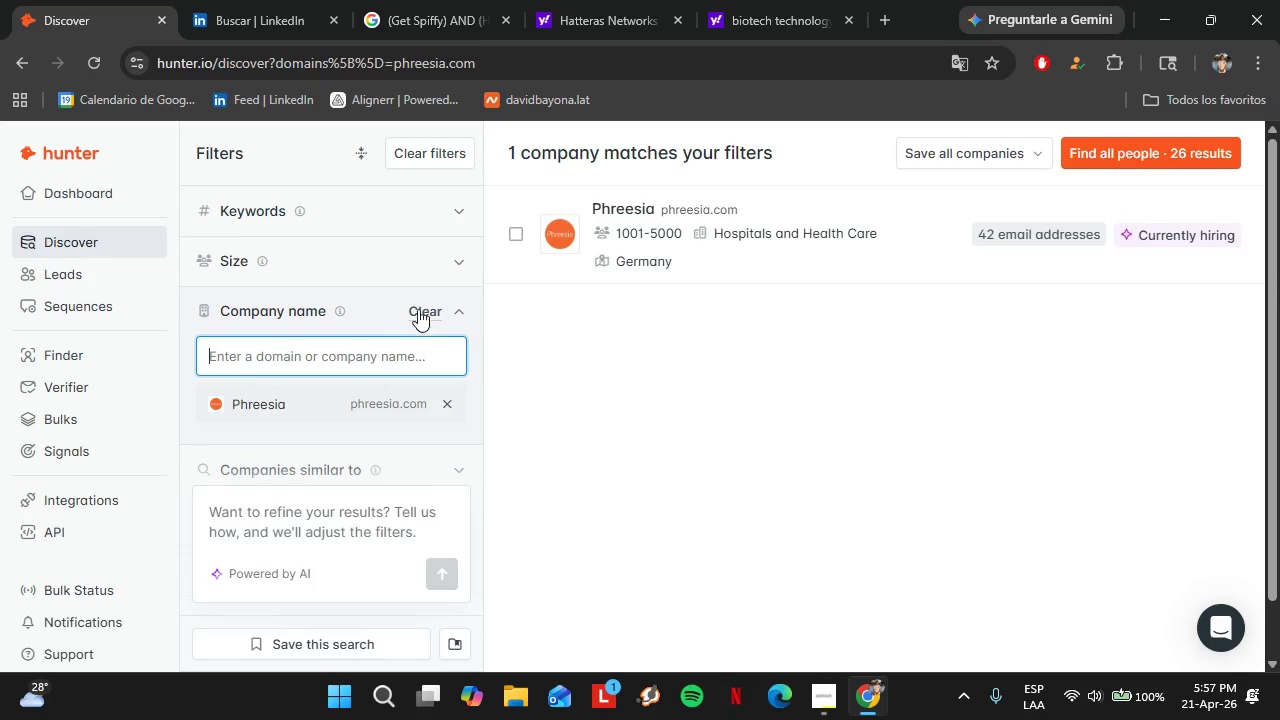 
left_click([421, 308])
 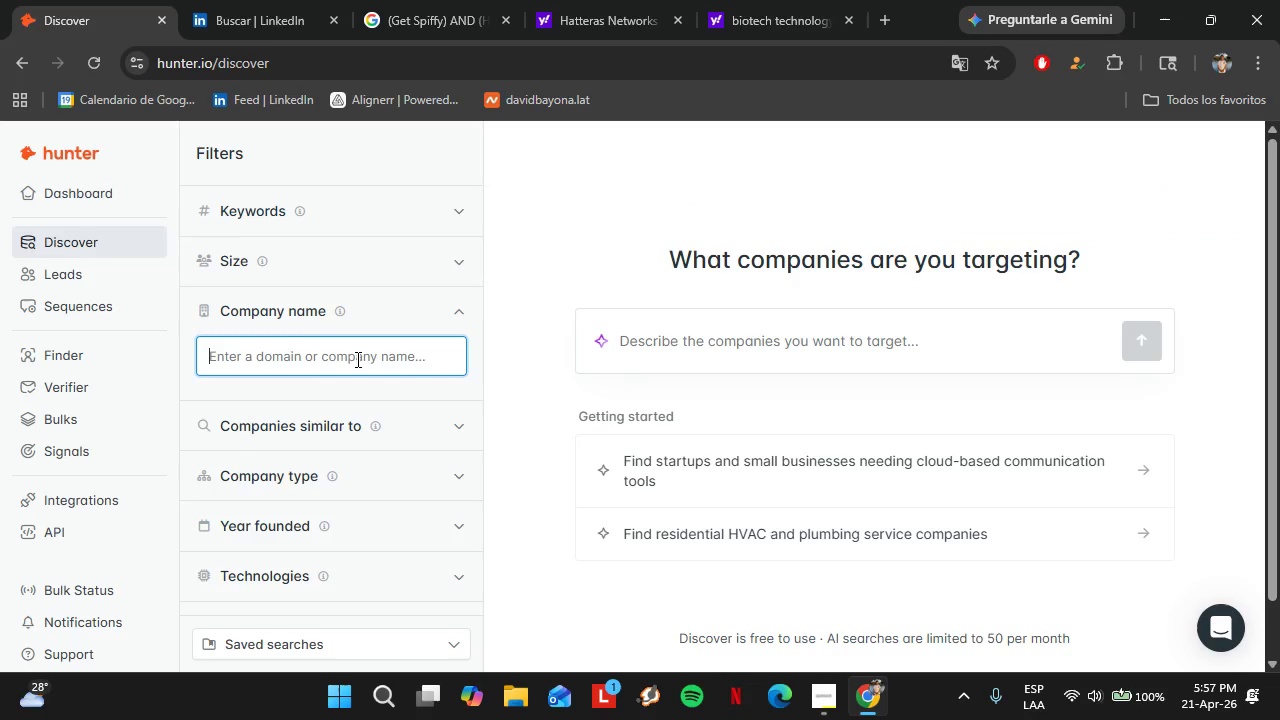 
left_click([356, 359])
 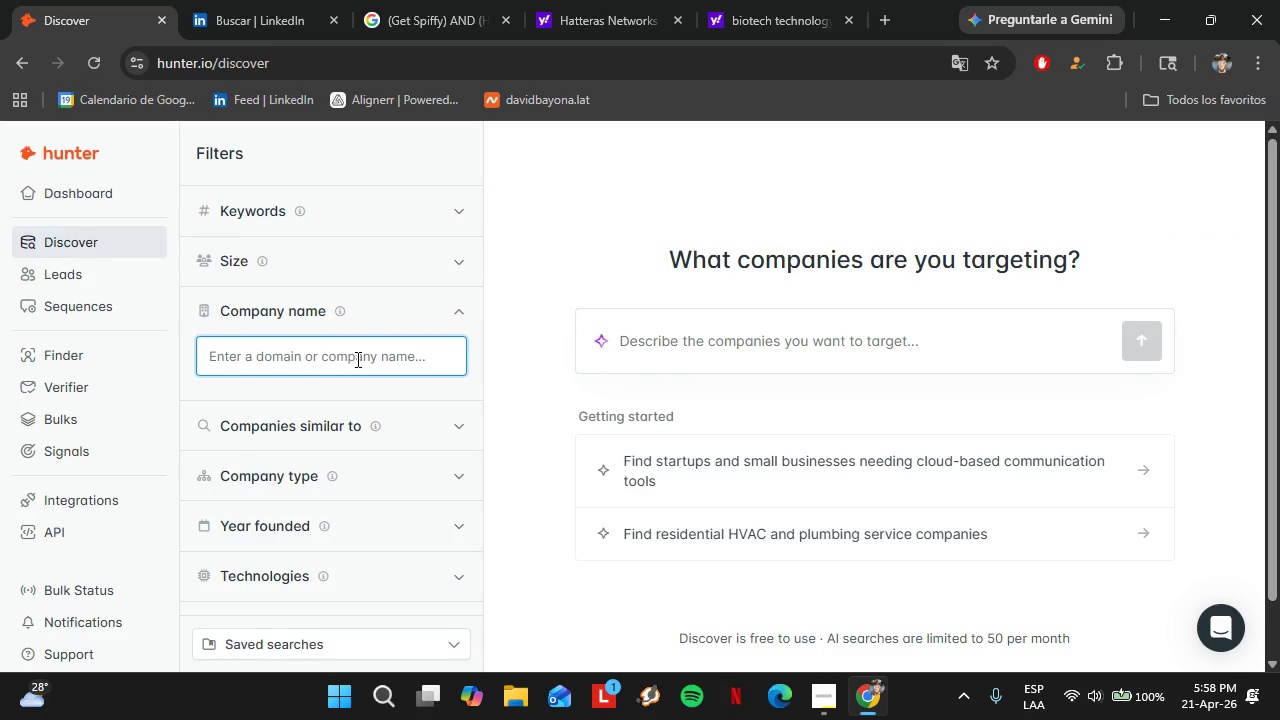 
type(Spreedly)
 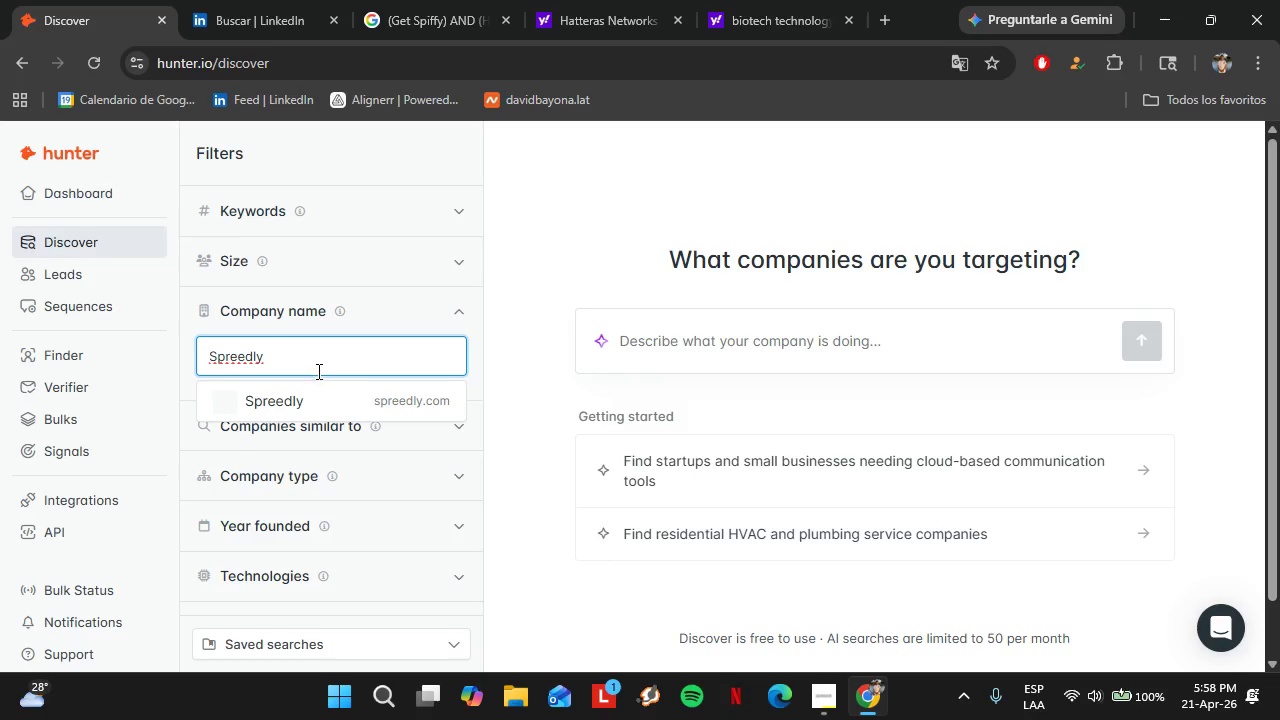 
left_click([307, 393])
 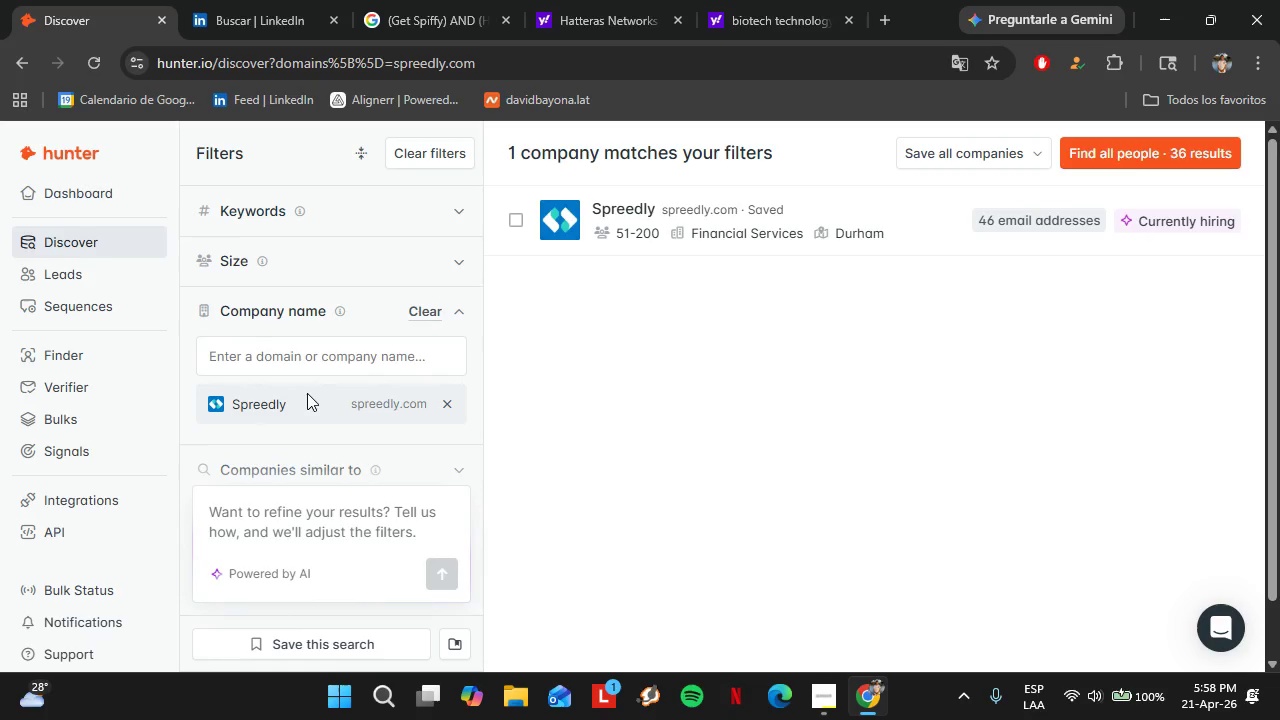 
left_click([917, 207])
 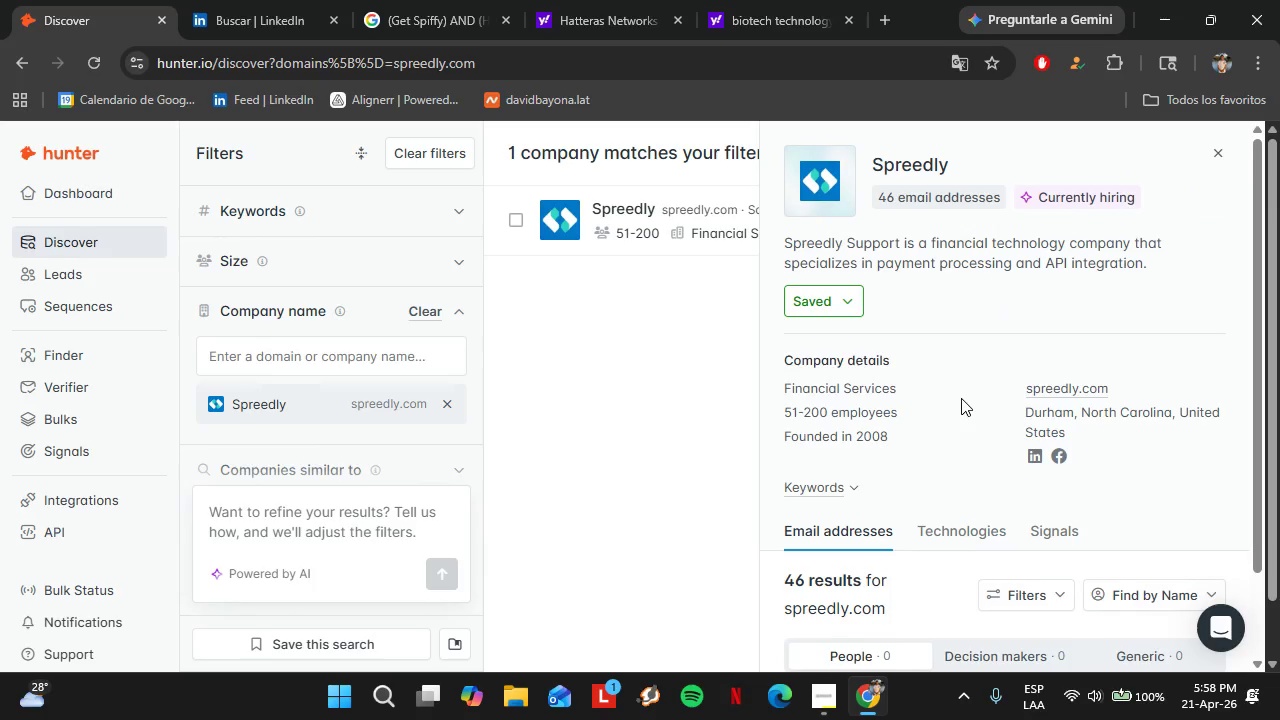 
scroll: coordinate [981, 433], scroll_direction: down, amount: 14.0
 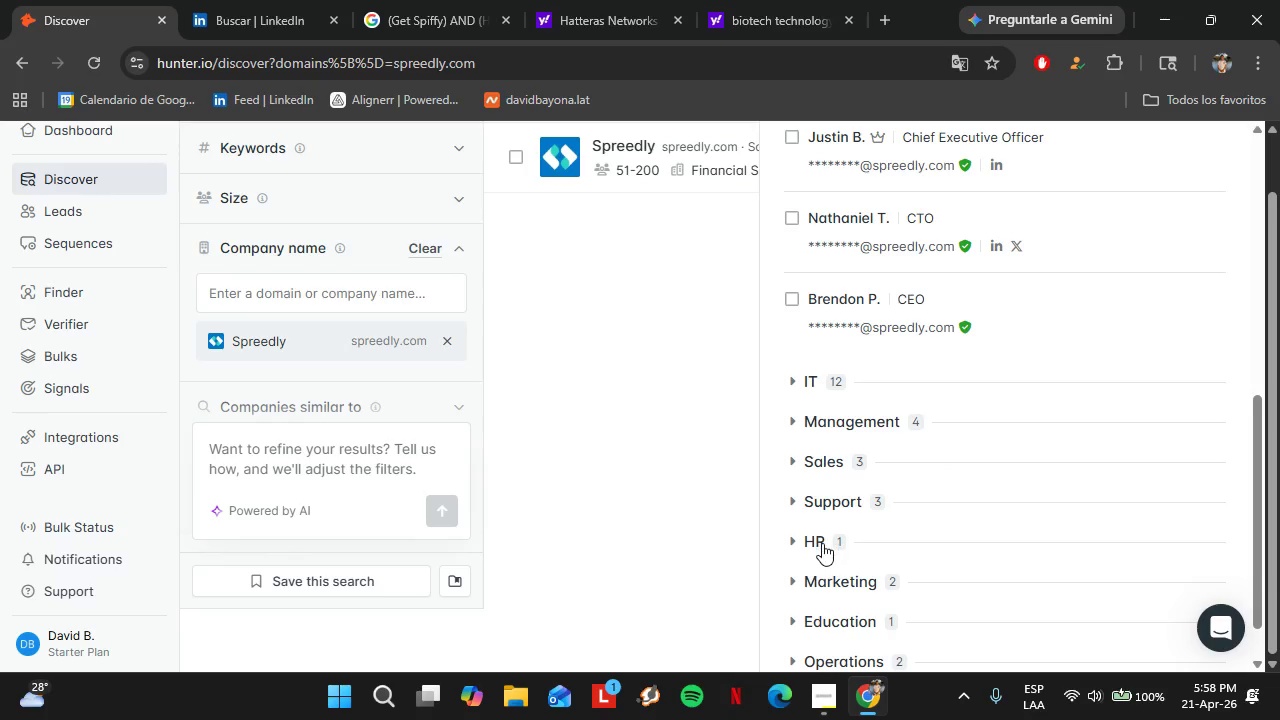 
left_click([822, 543])
 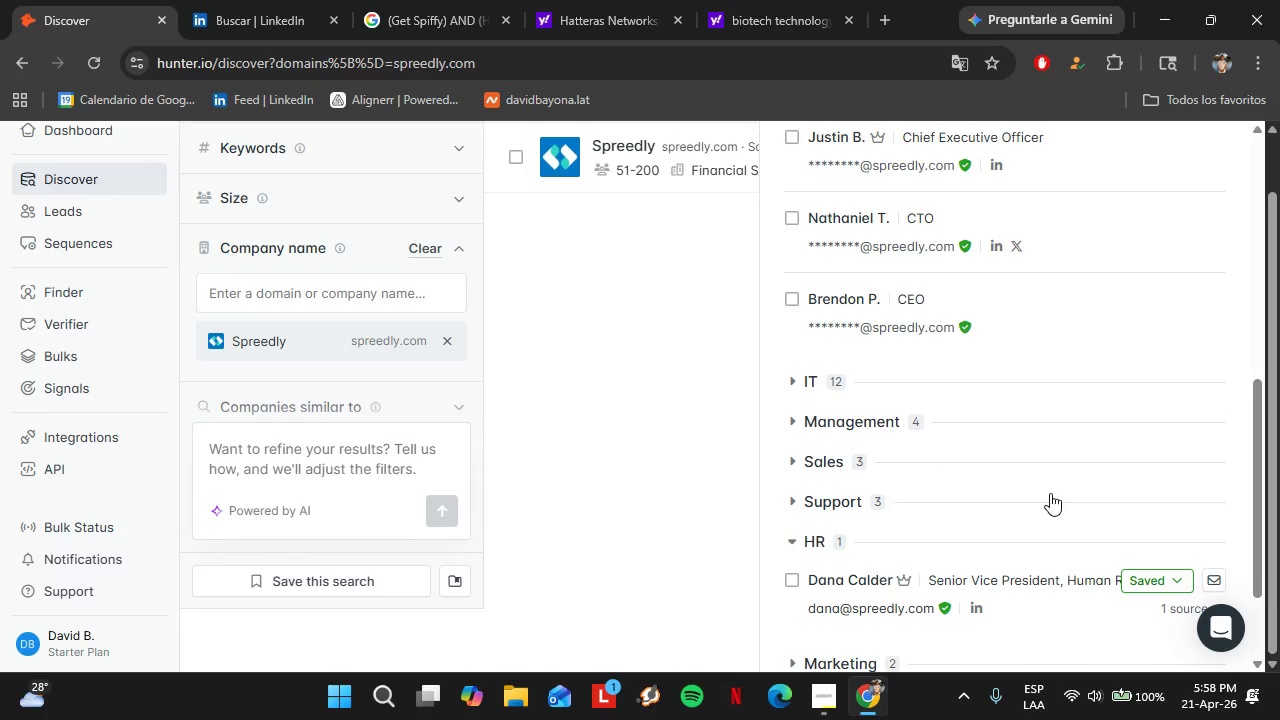 
scroll: coordinate [1042, 487], scroll_direction: up, amount: 2.0
 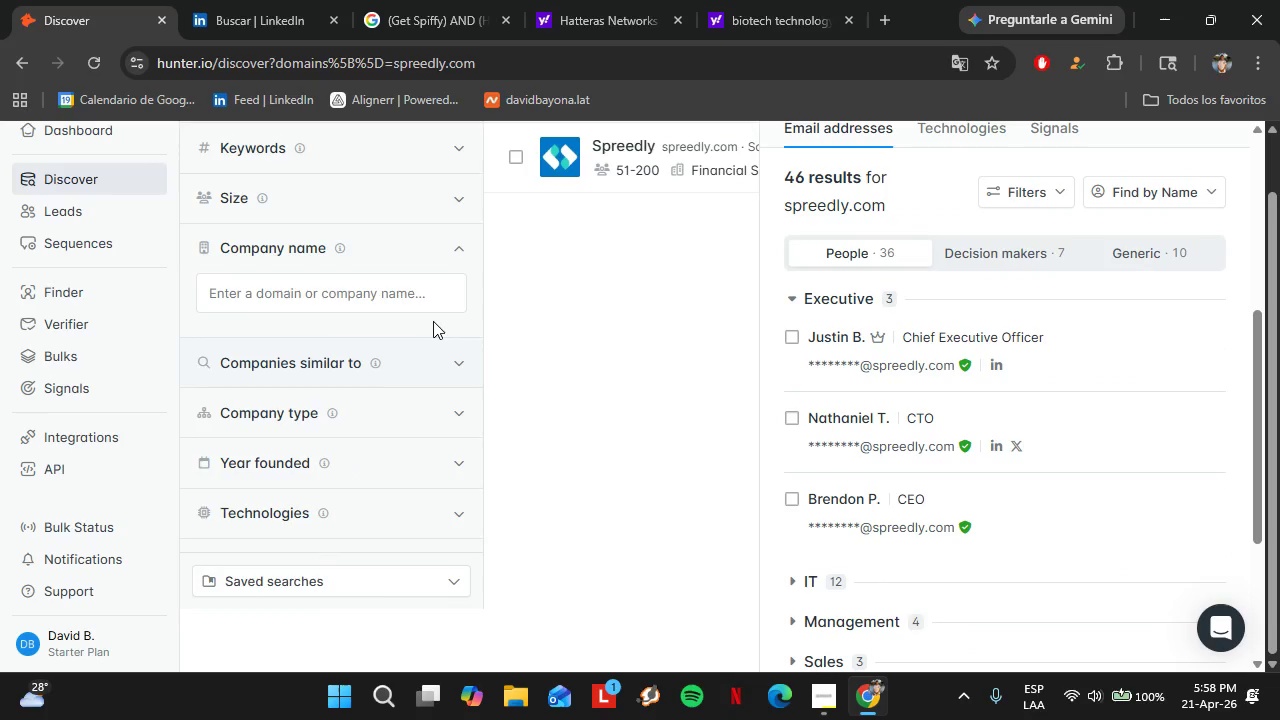 
left_click([410, 297])
 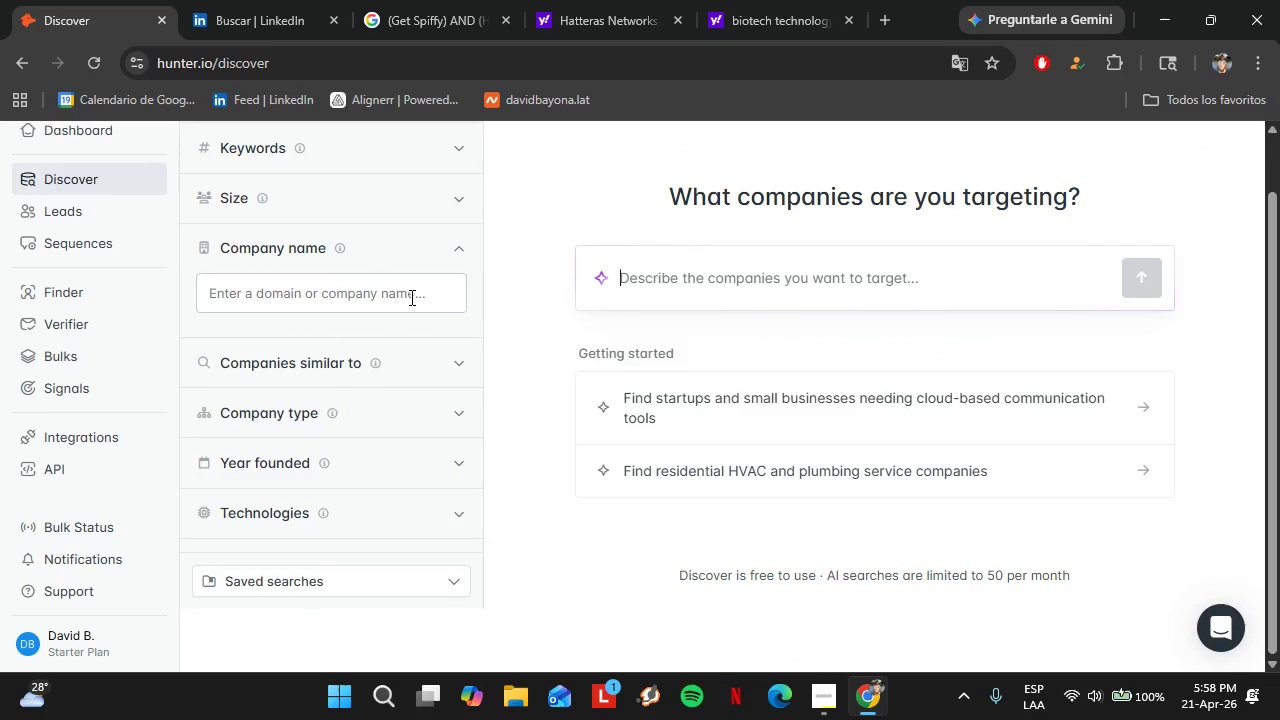 
type(nCIno)
 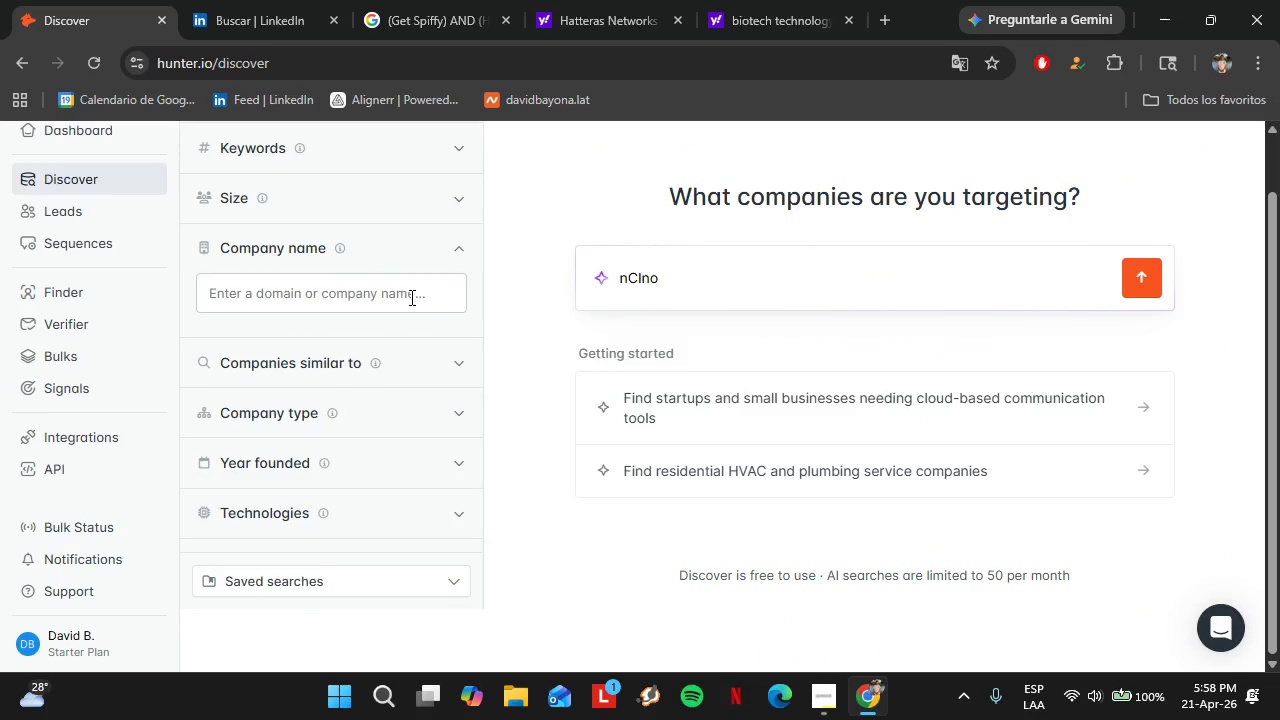 
left_click([357, 309])
 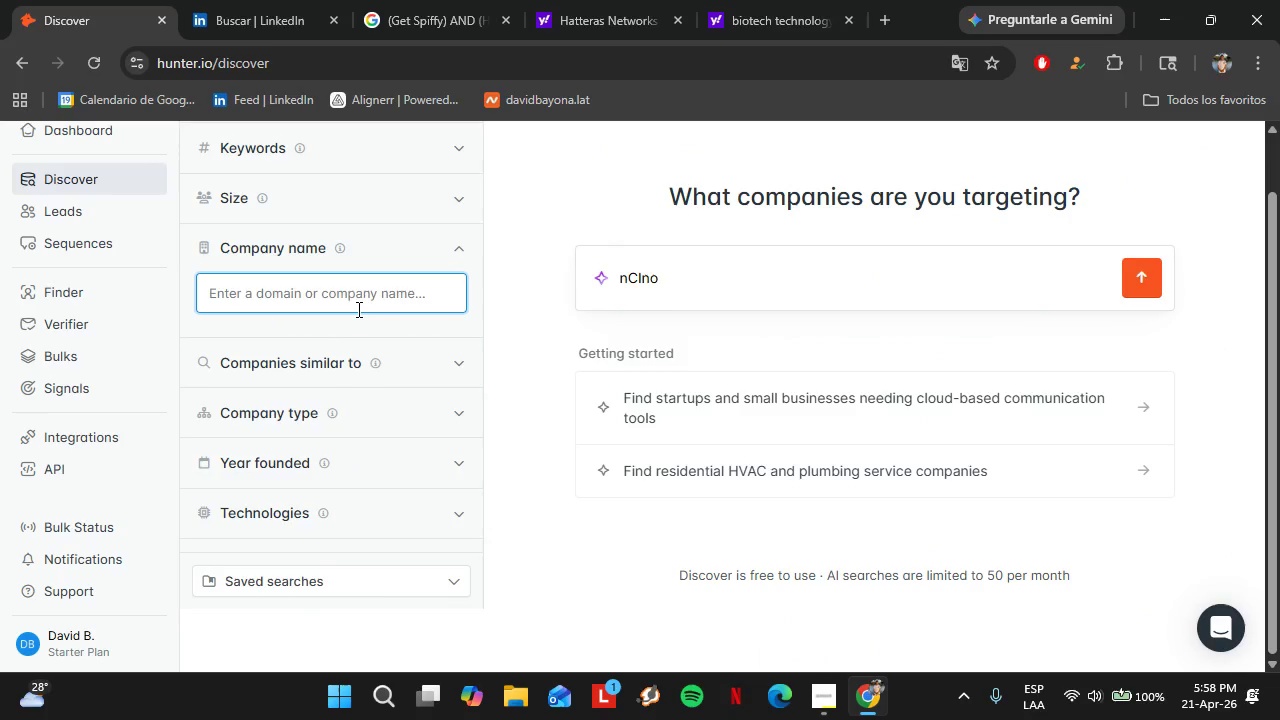 
type(nCIno)
 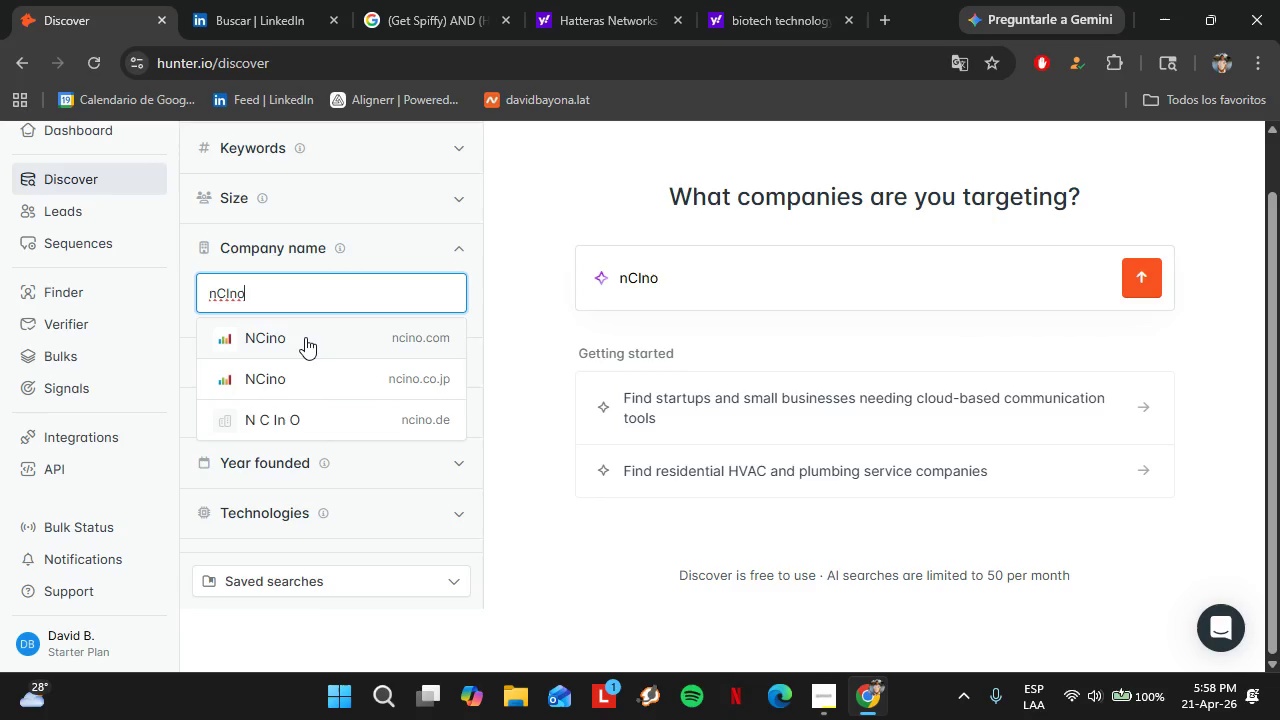 
left_click([305, 336])
 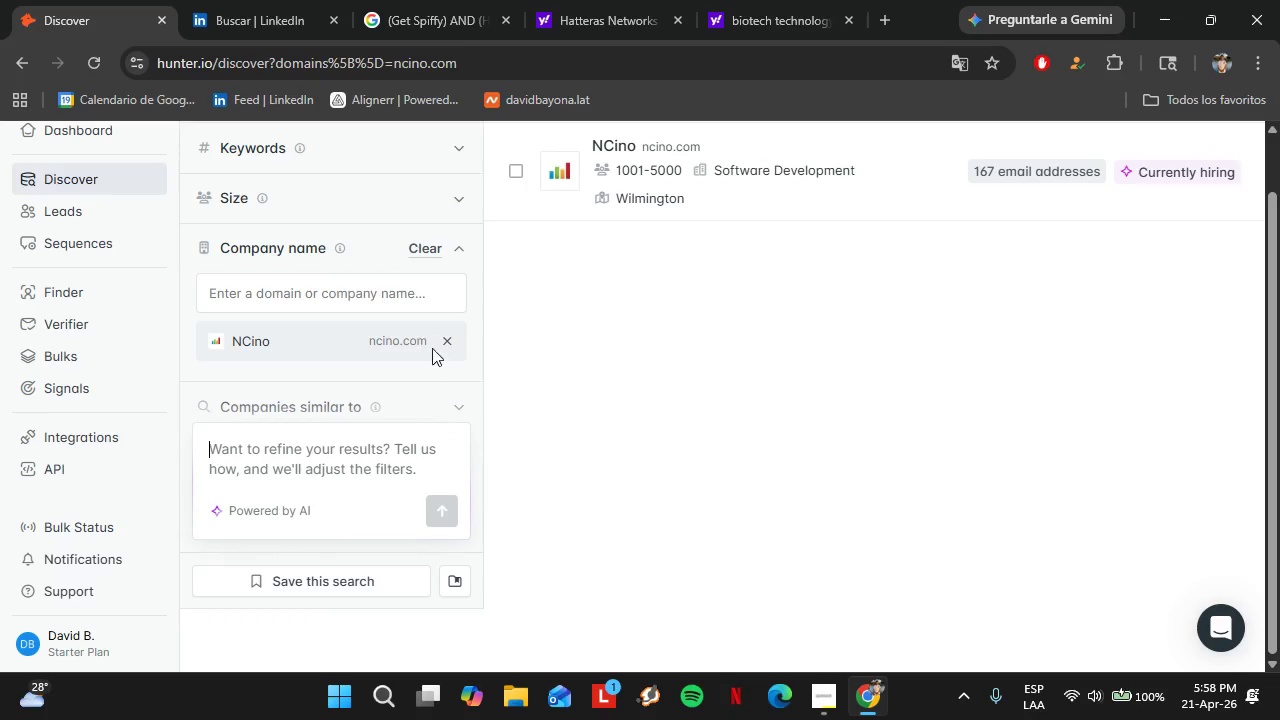 
left_click([385, 297])
 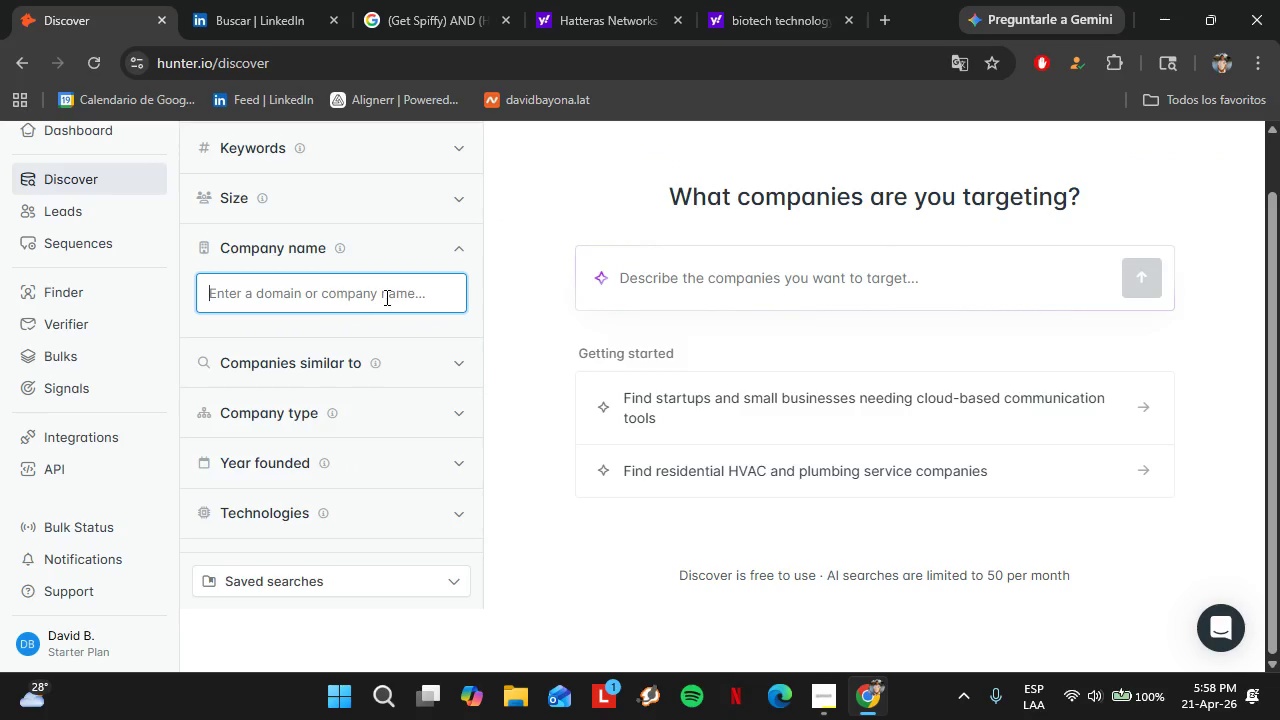 
left_click([385, 297])
 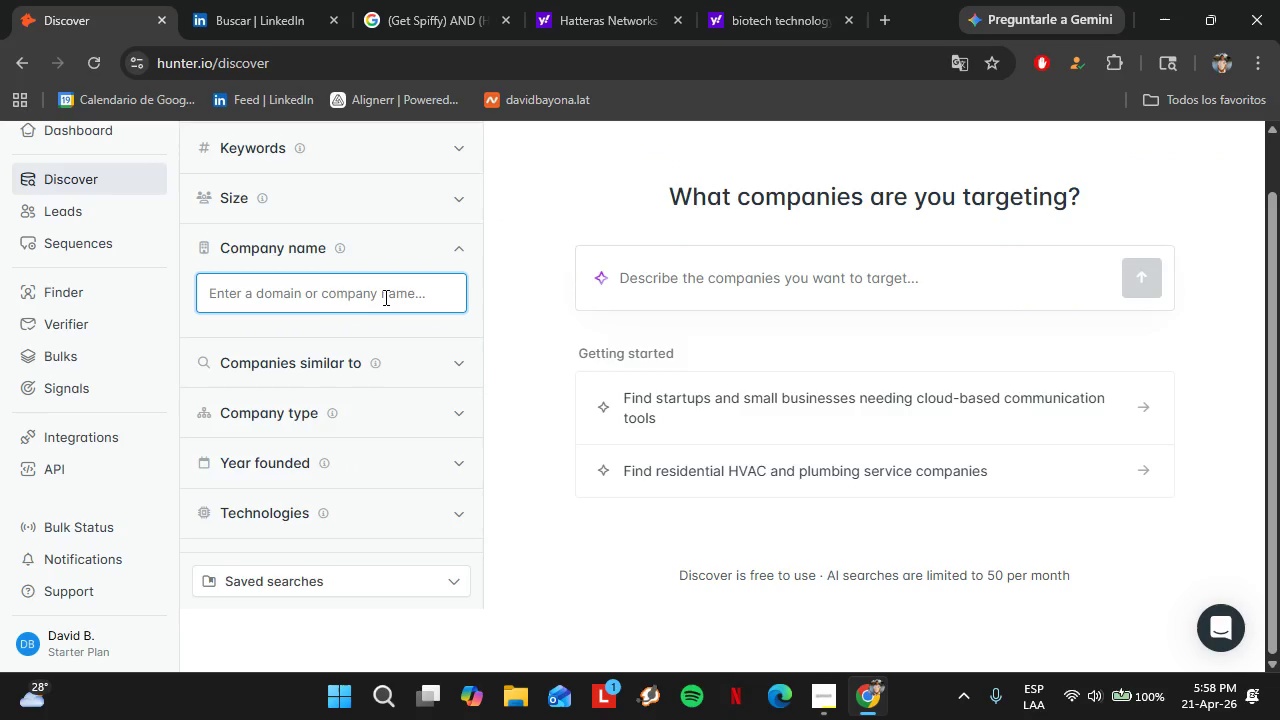 
type(Curi)
 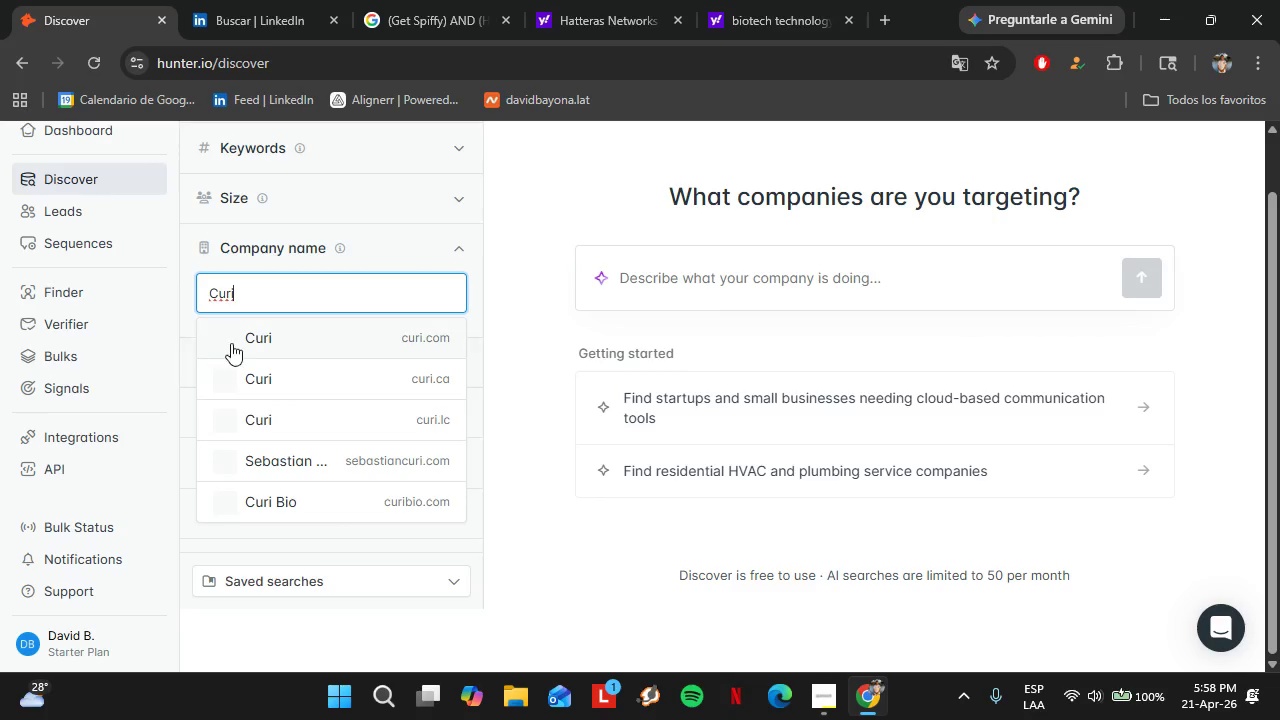 
left_click([276, 335])
 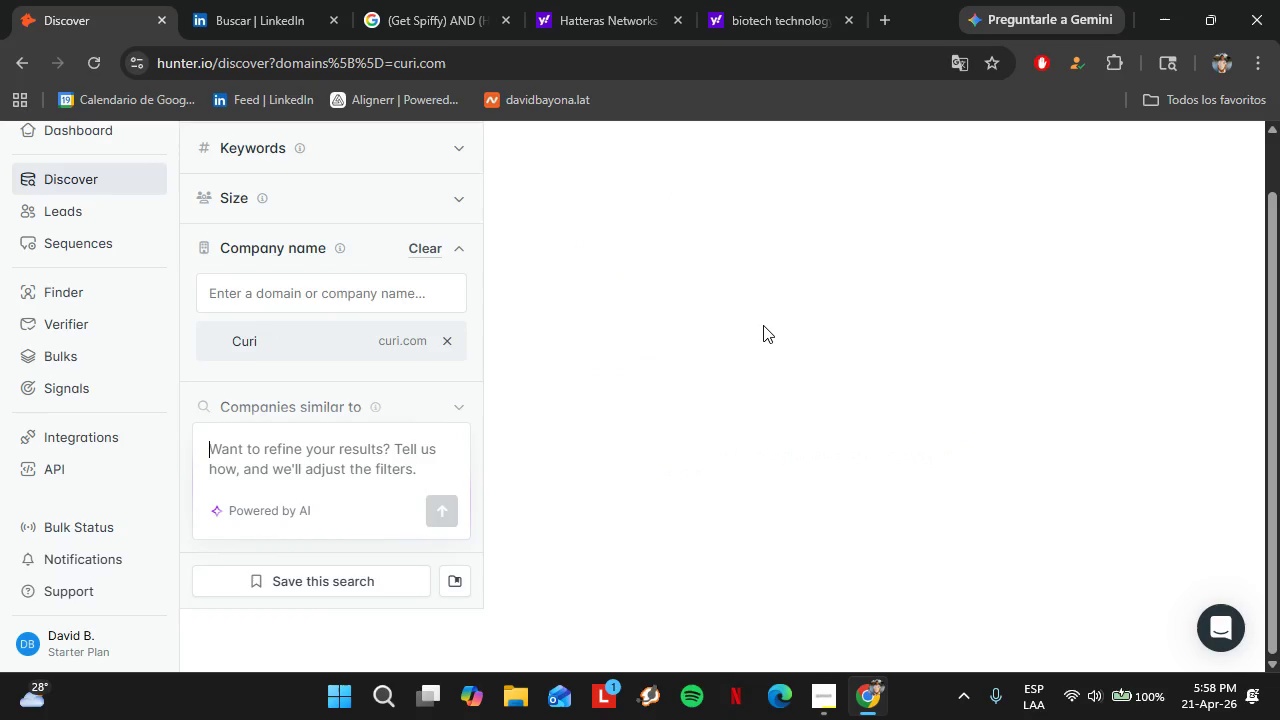 
mouse_move([767, 297])
 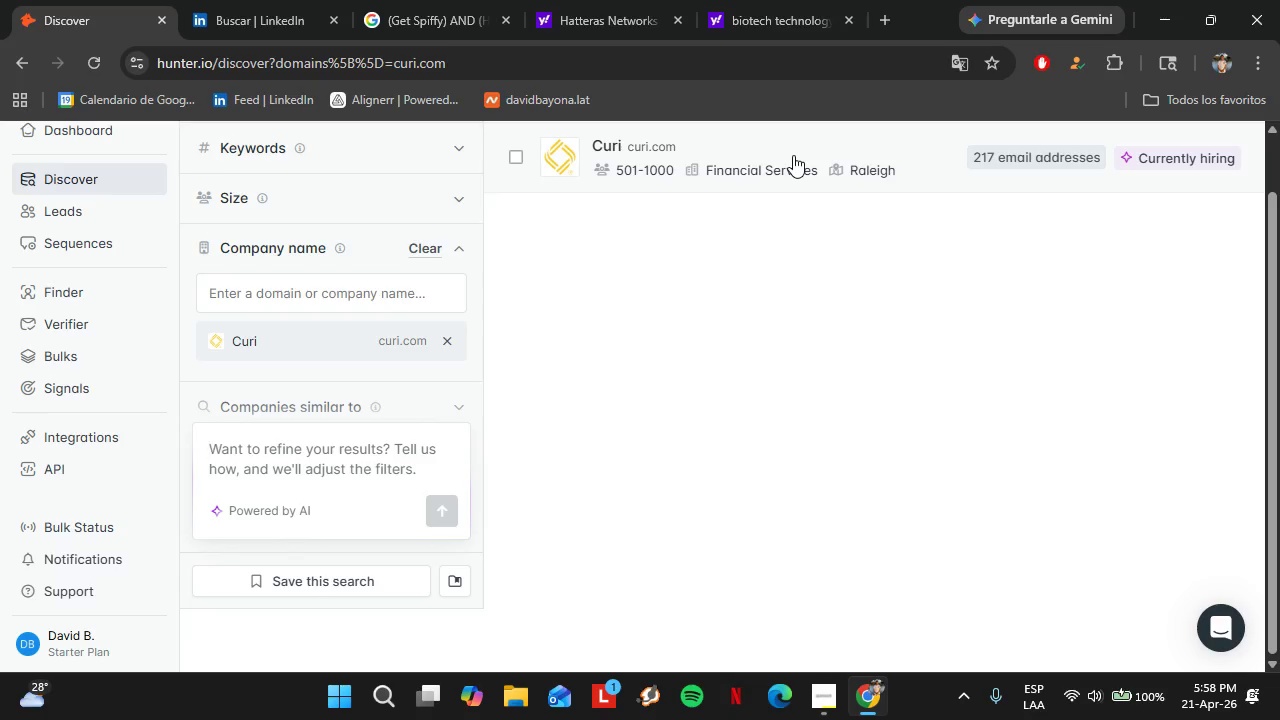 
wait(6.78)
 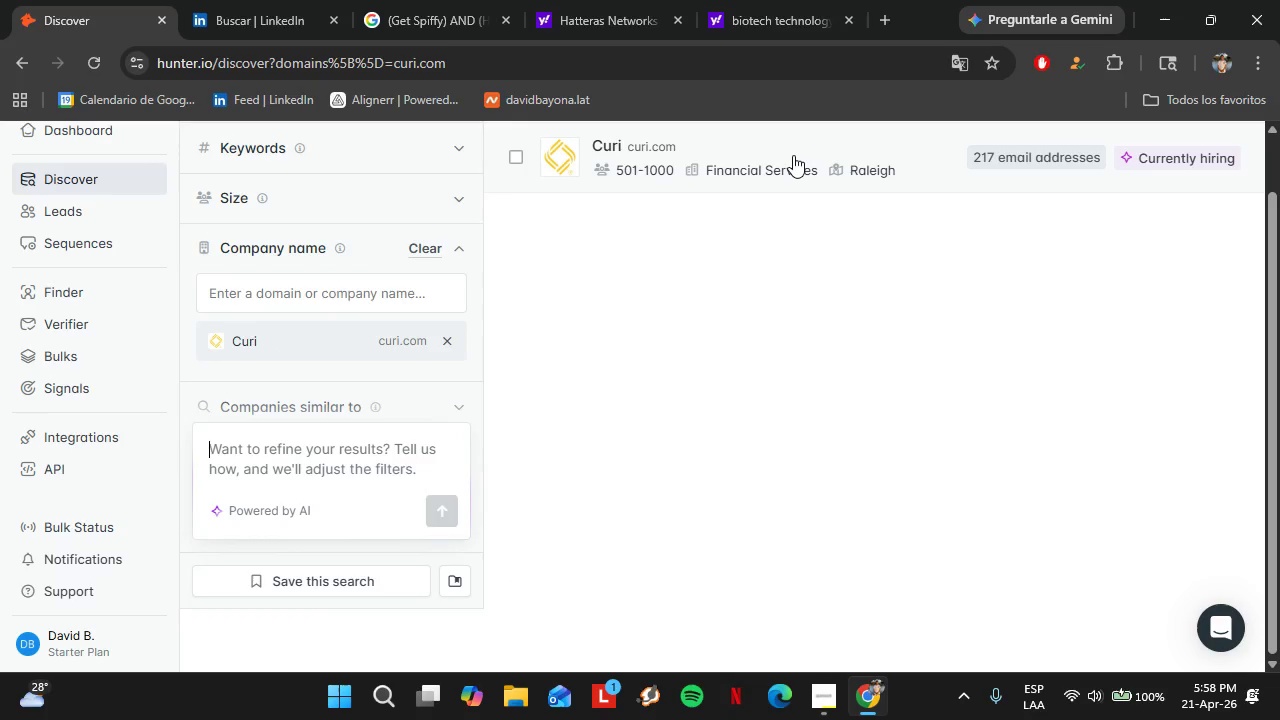 
left_click([264, 300])
 